 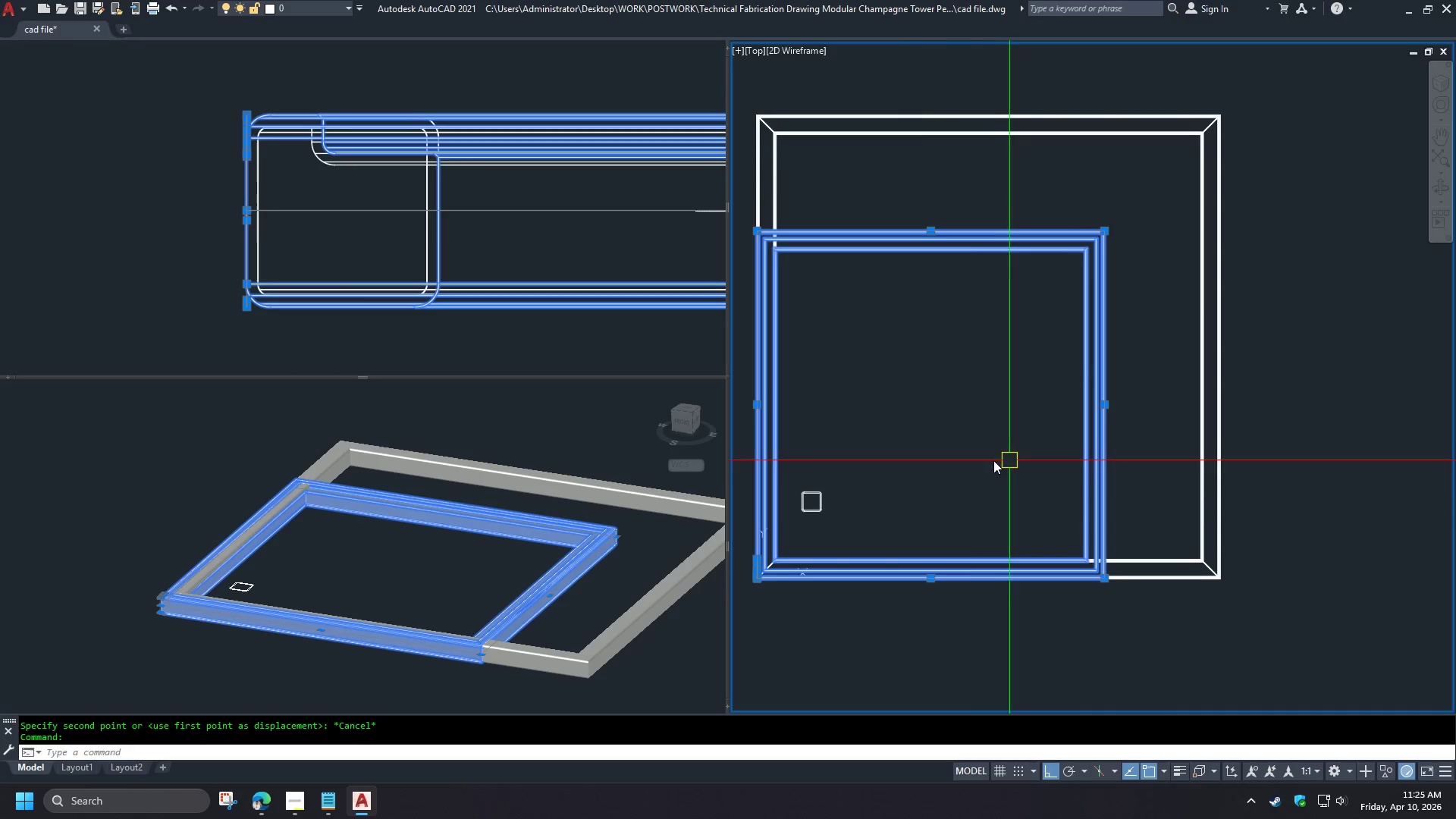 
key(M)
 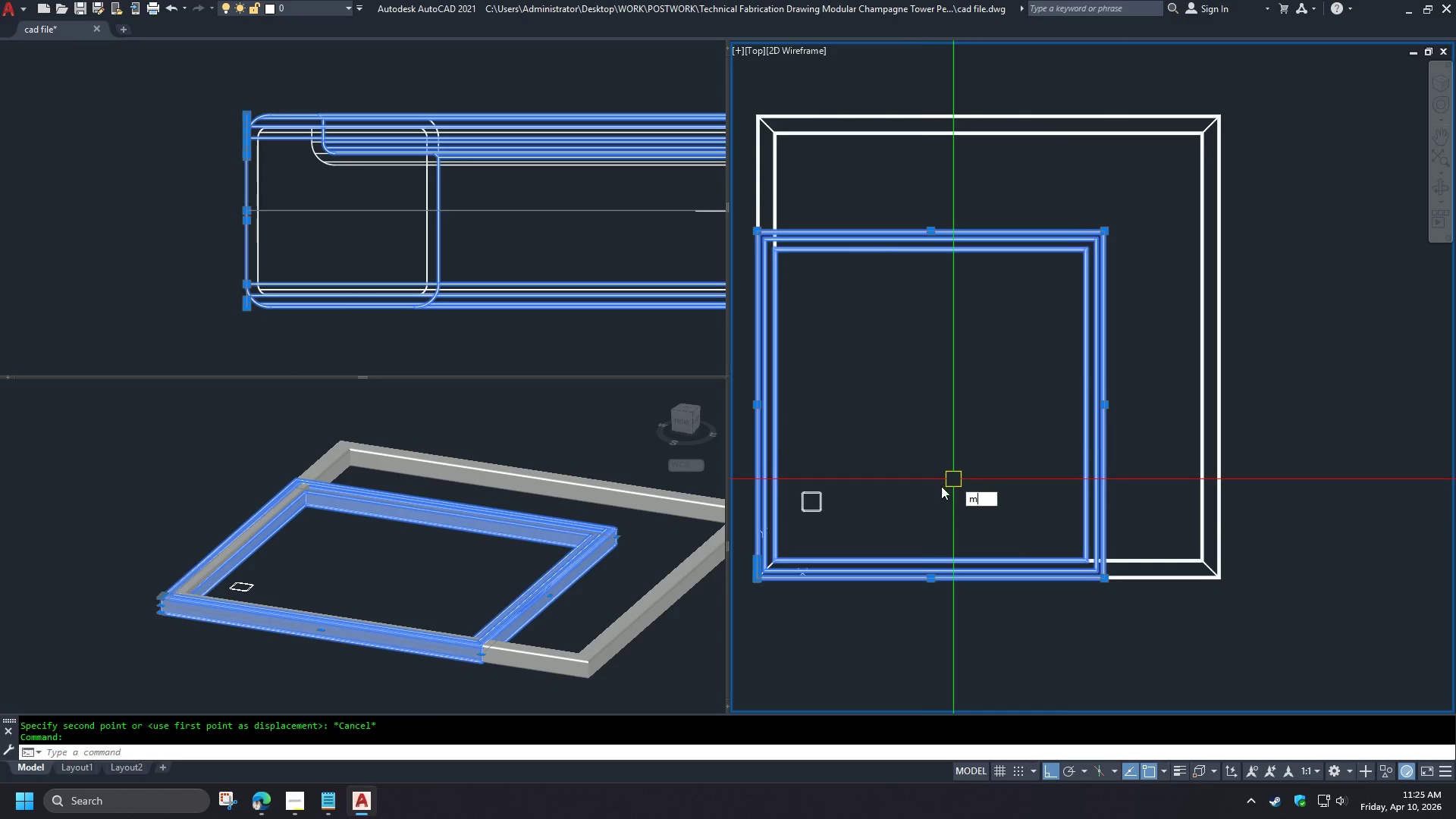 
key(Space)
 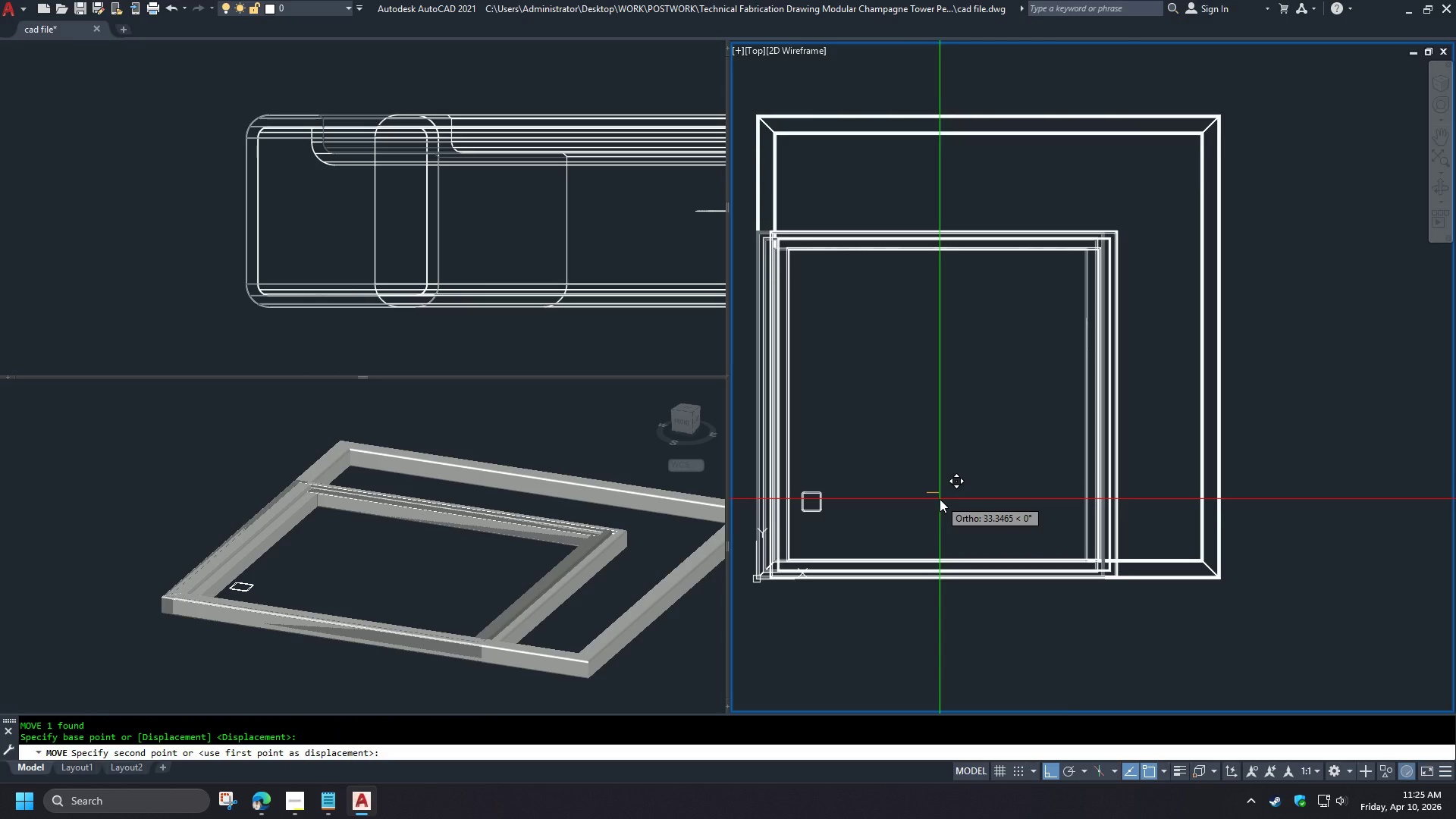 
key(Numpad1)
 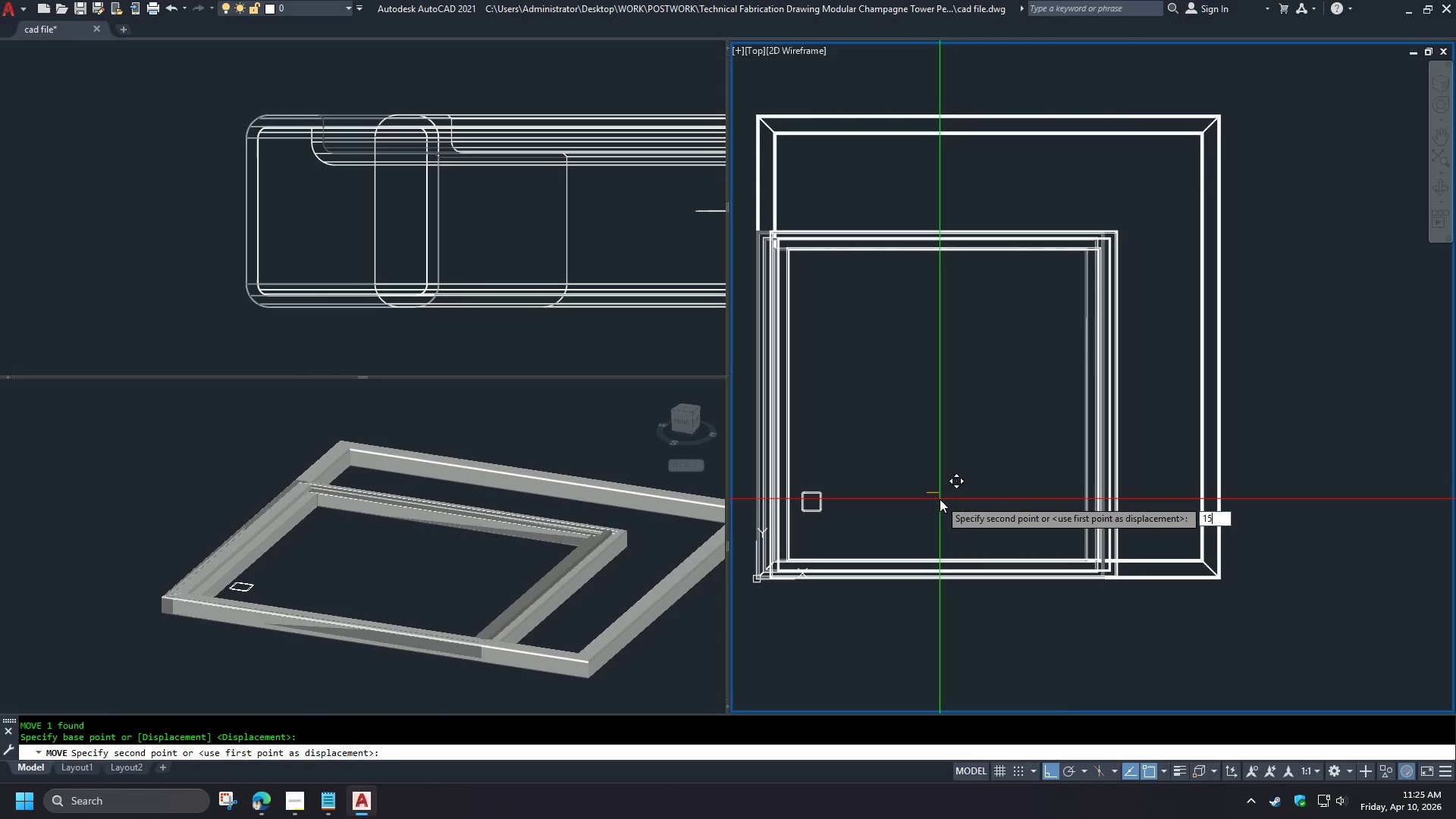 
key(Numpad5)
 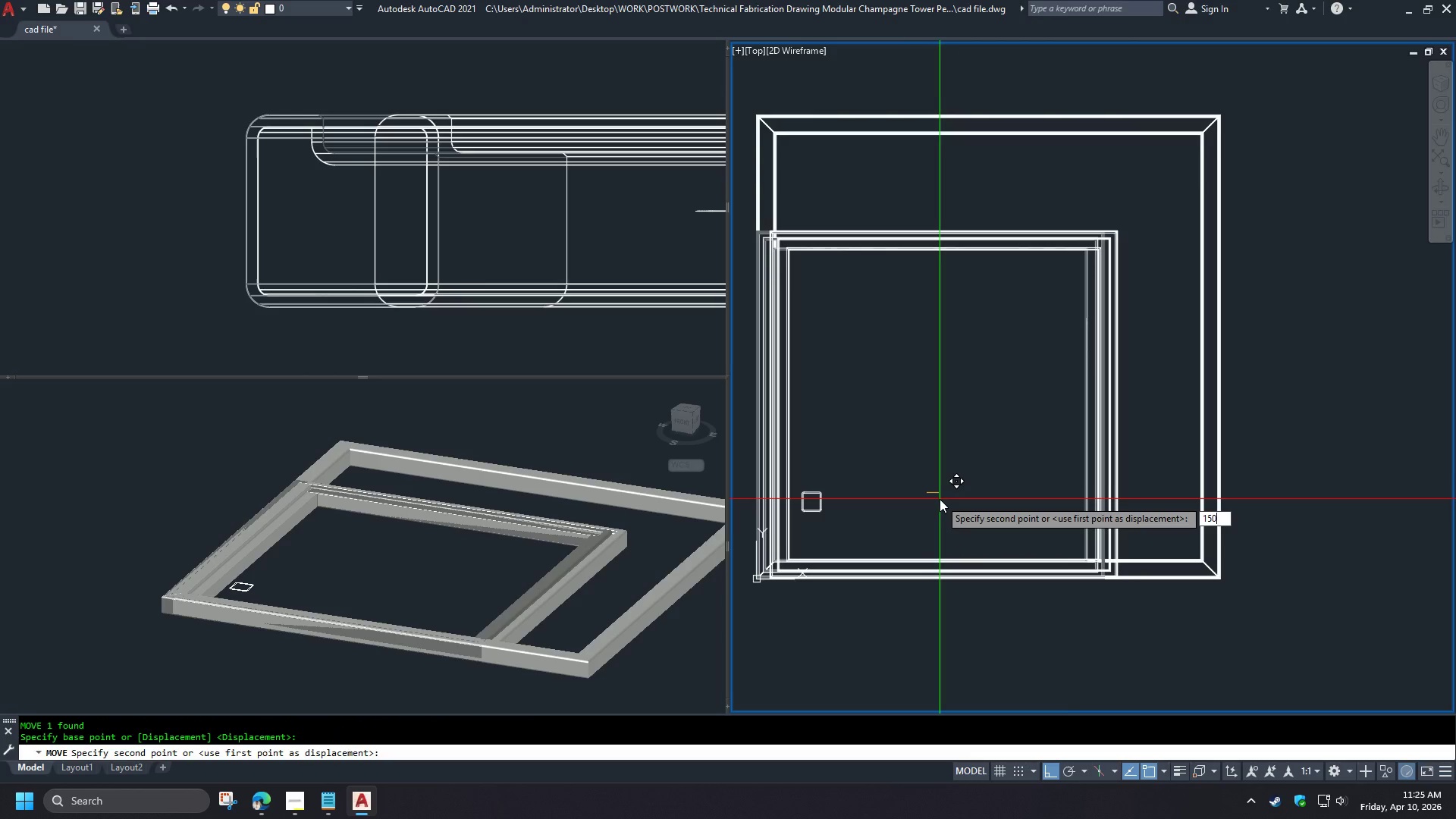 
key(Numpad0)
 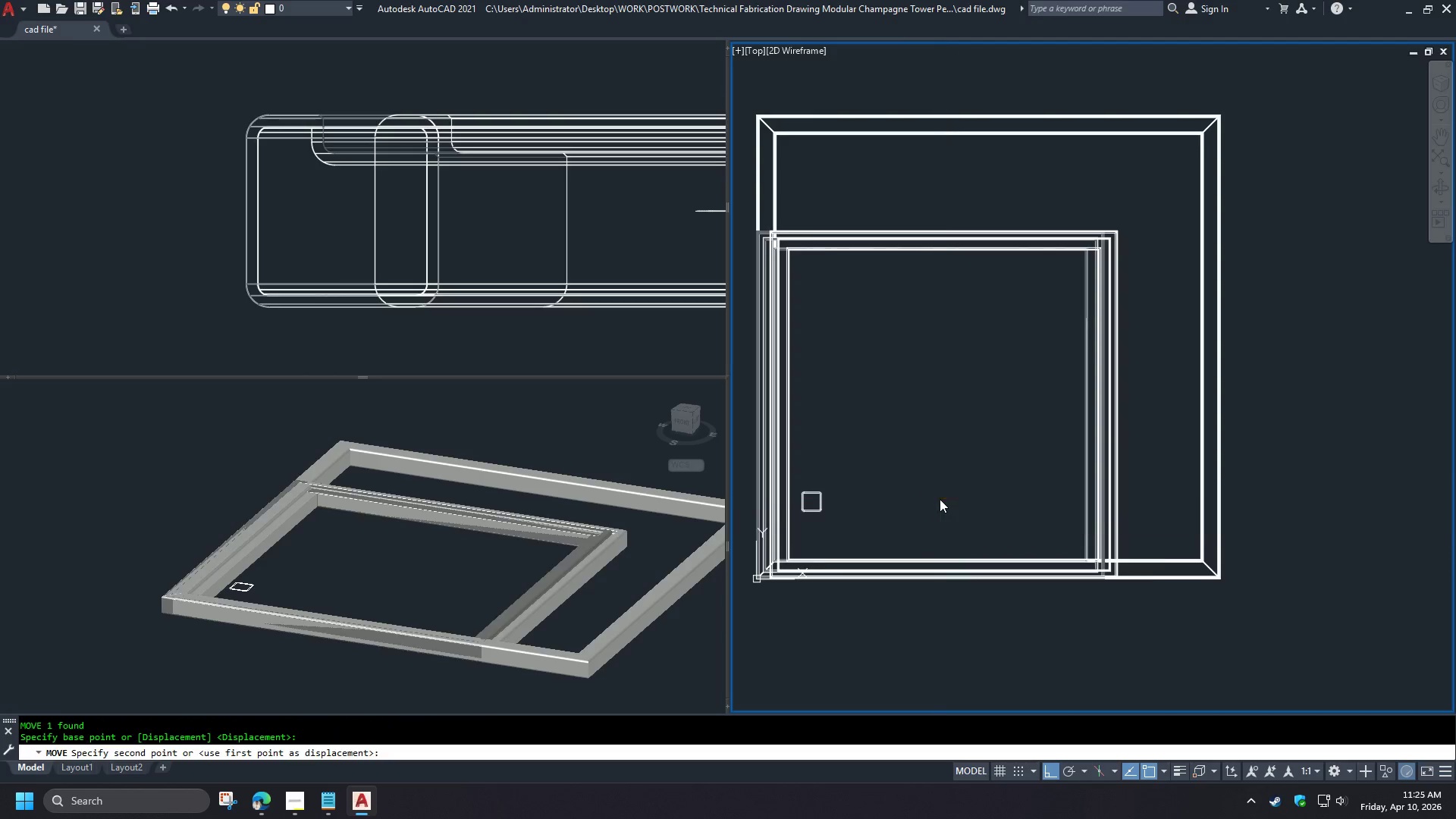 
key(NumpadEnter)
 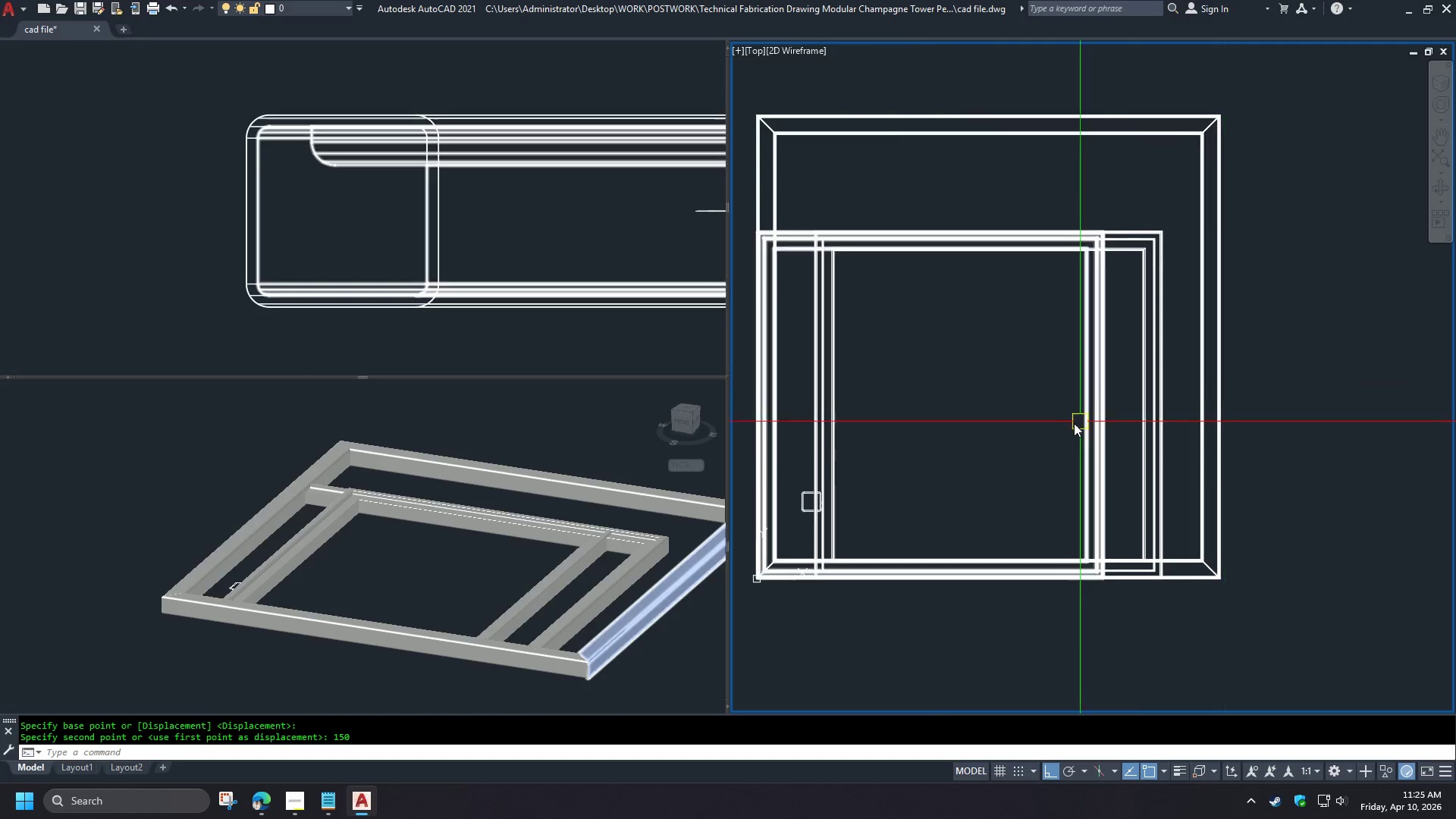 
key(Control+Z)
 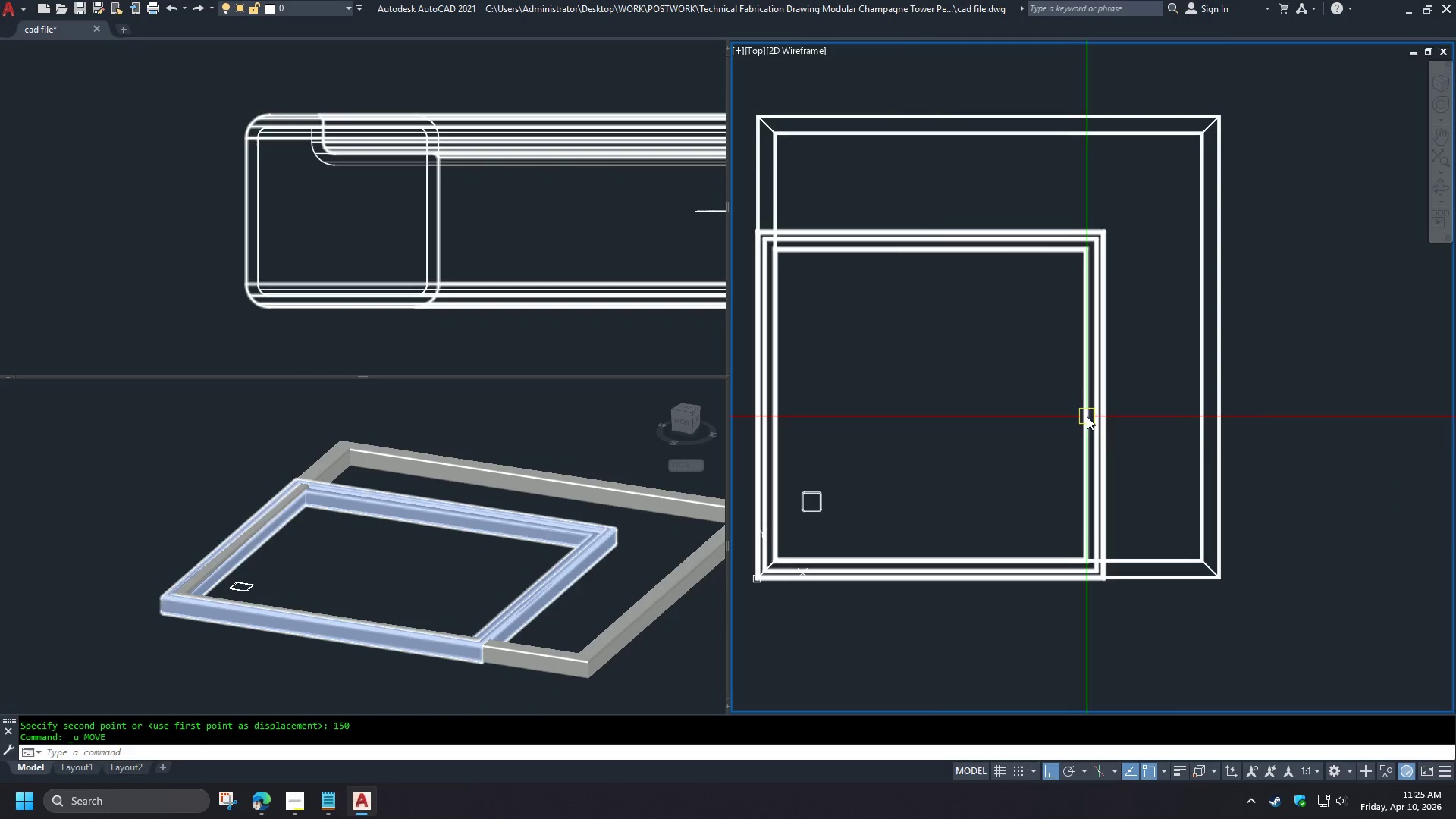 
left_click([1089, 417])
 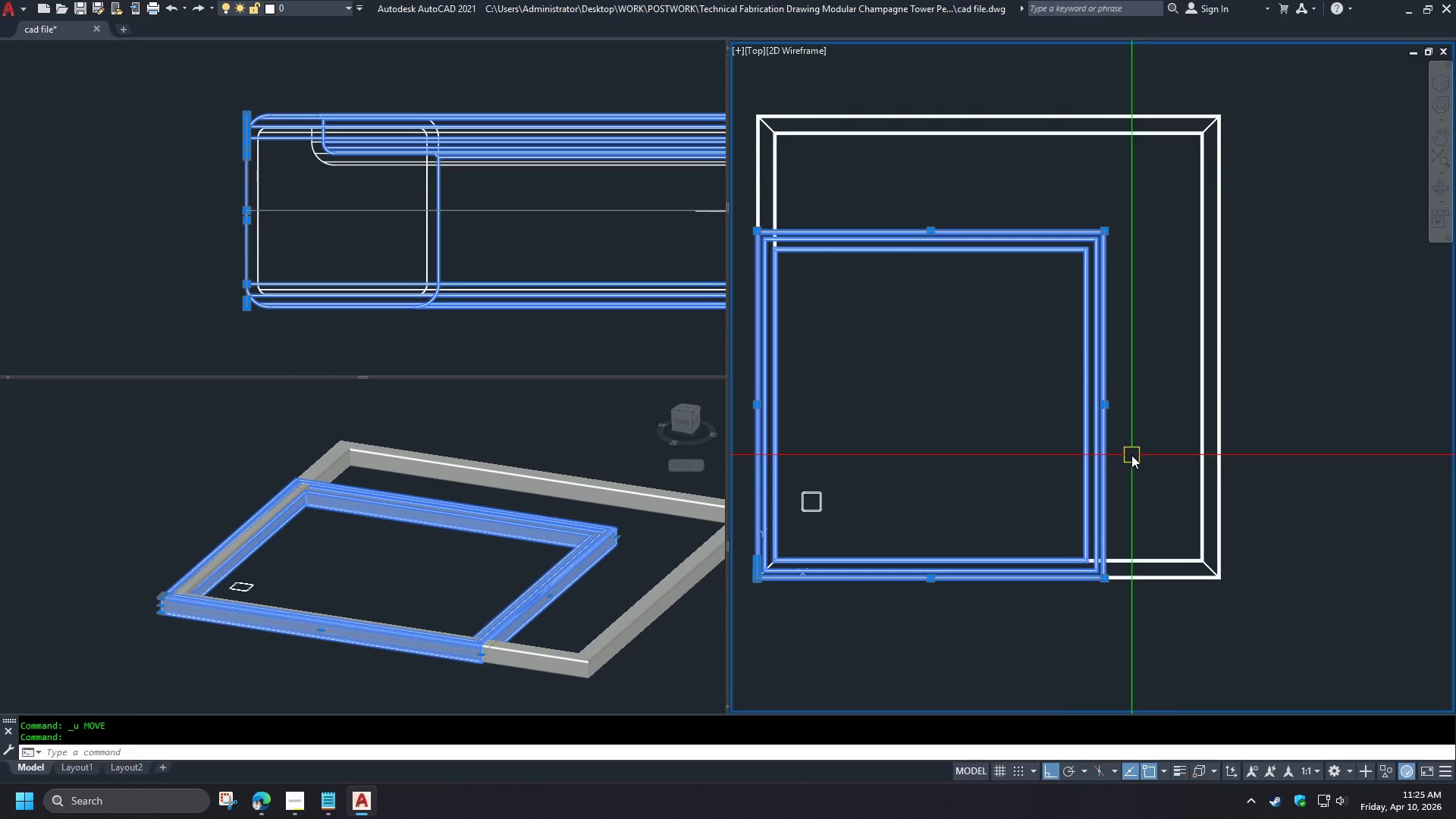 
key(Escape)
type(su )
 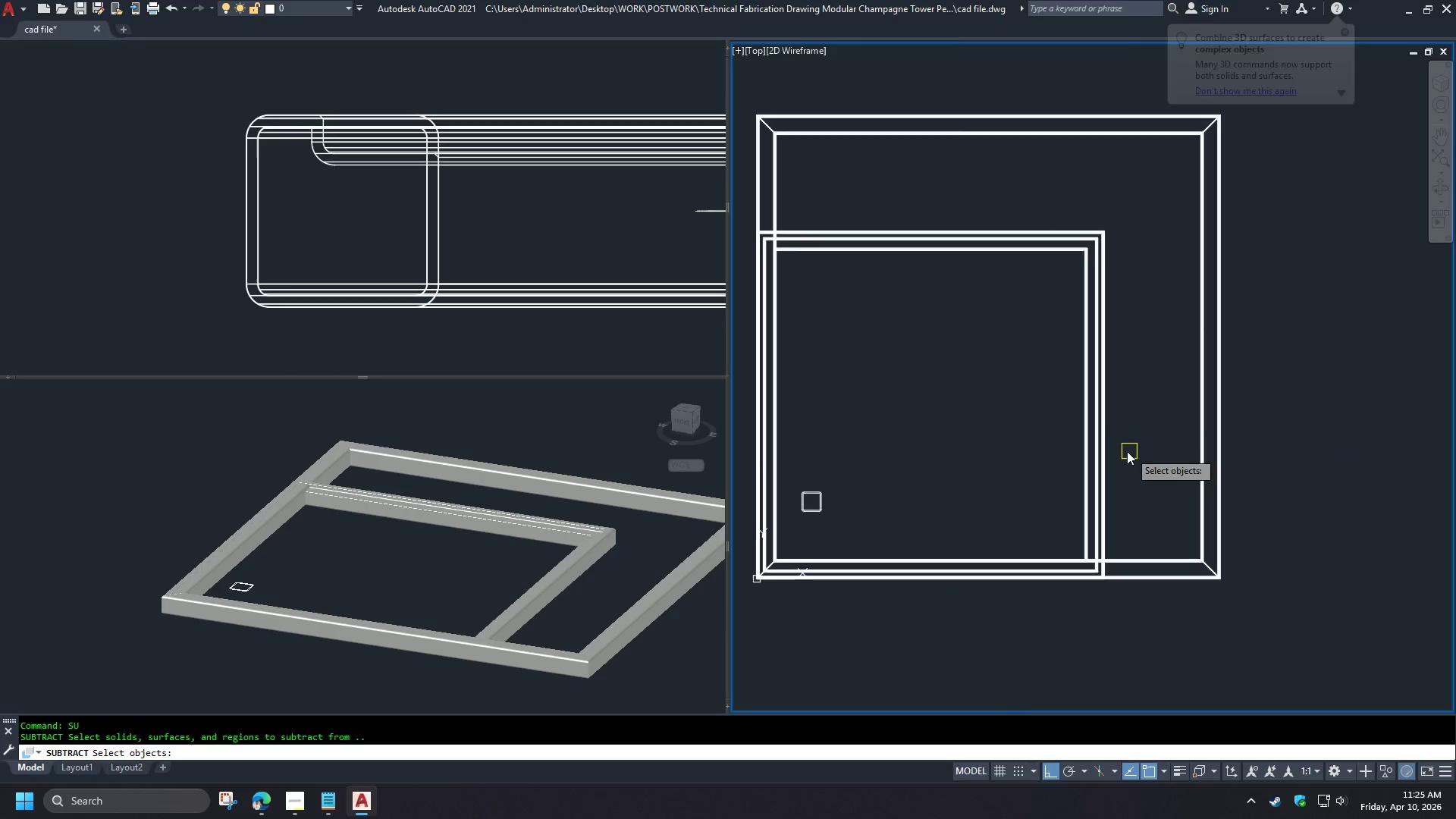 
scroll: coordinate [1049, 460], scroll_direction: up, amount: 5.0
 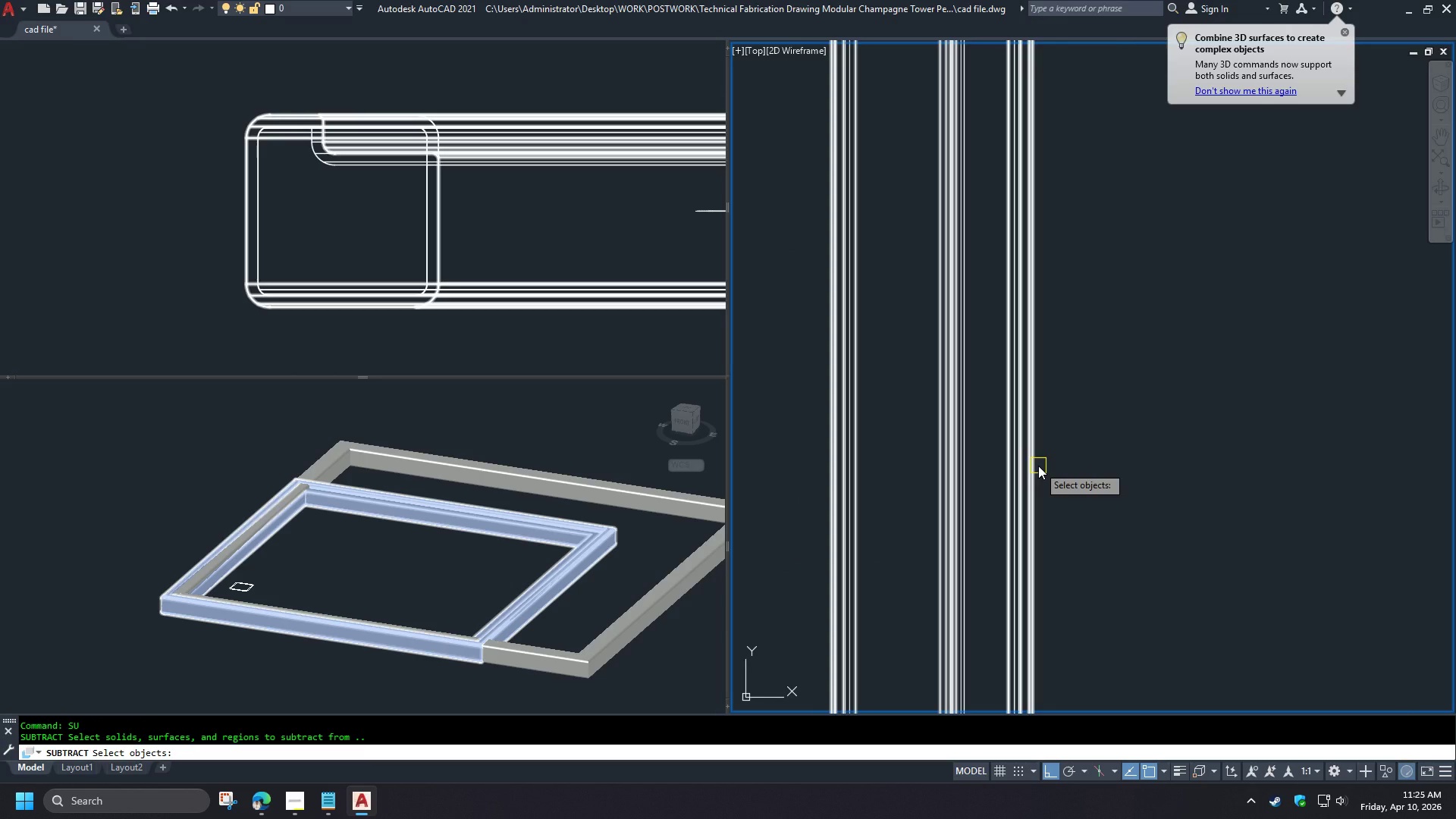 
left_click([1038, 466])
 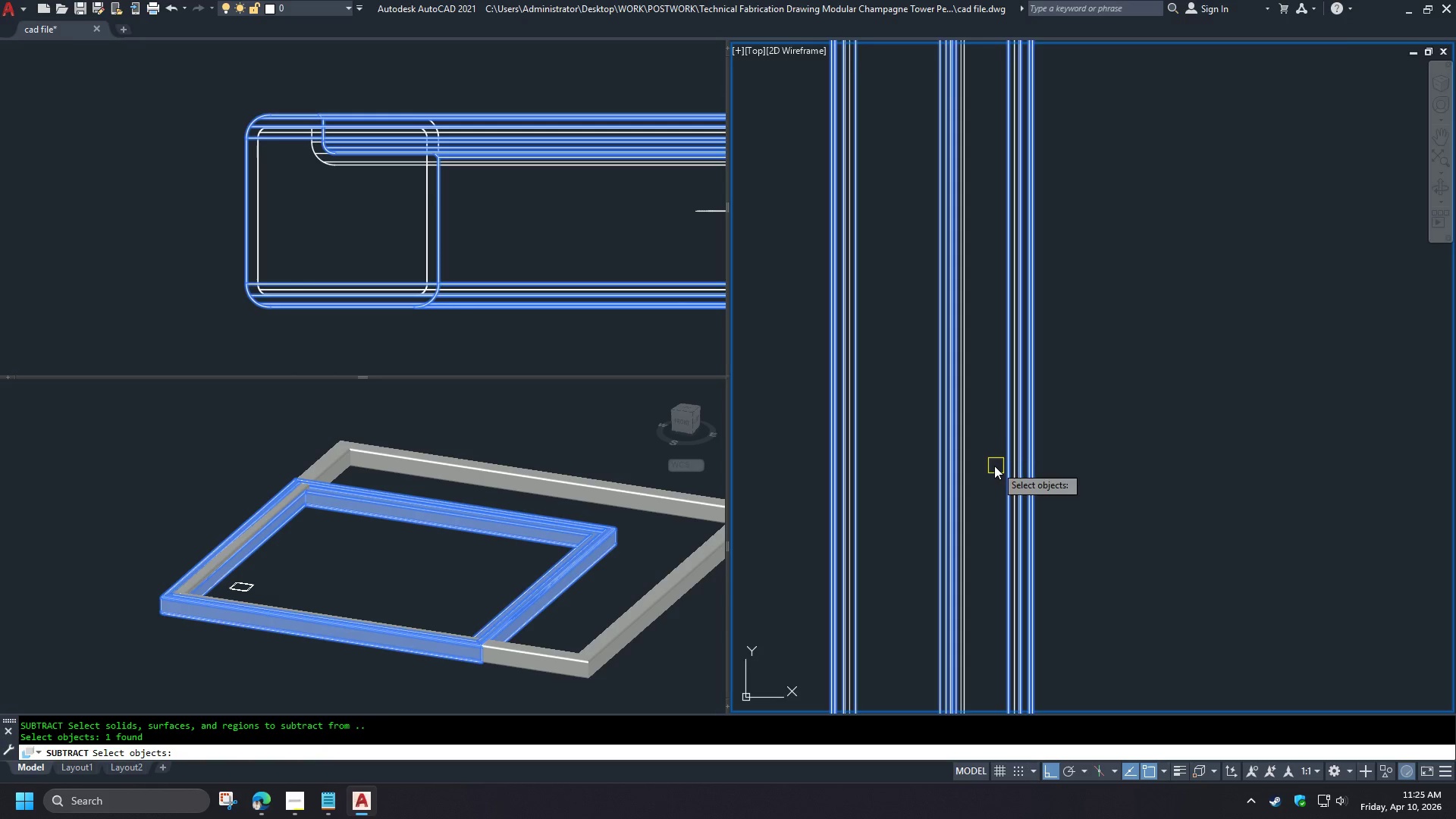 
key(Space)
 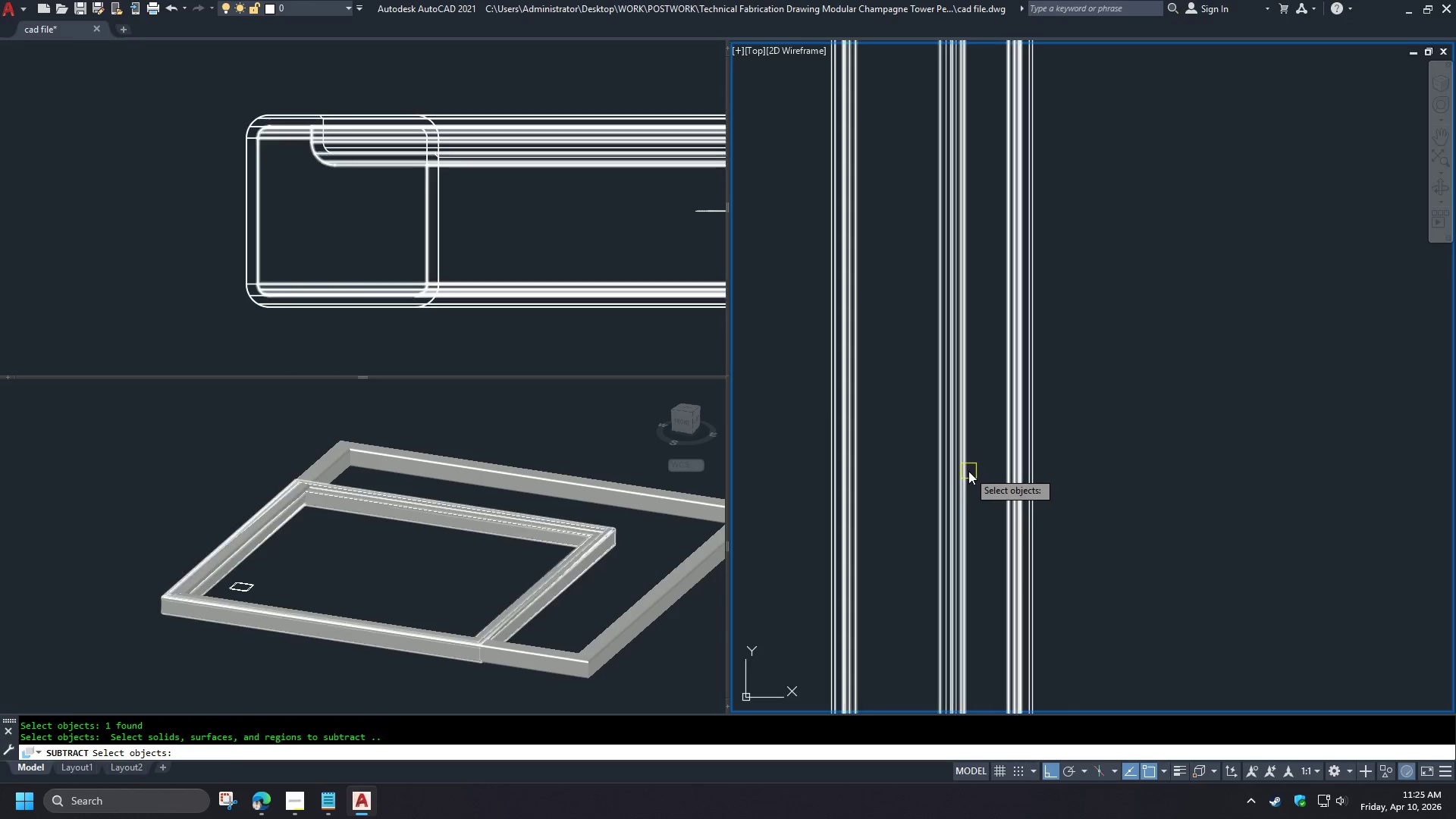 
left_click([968, 471])
 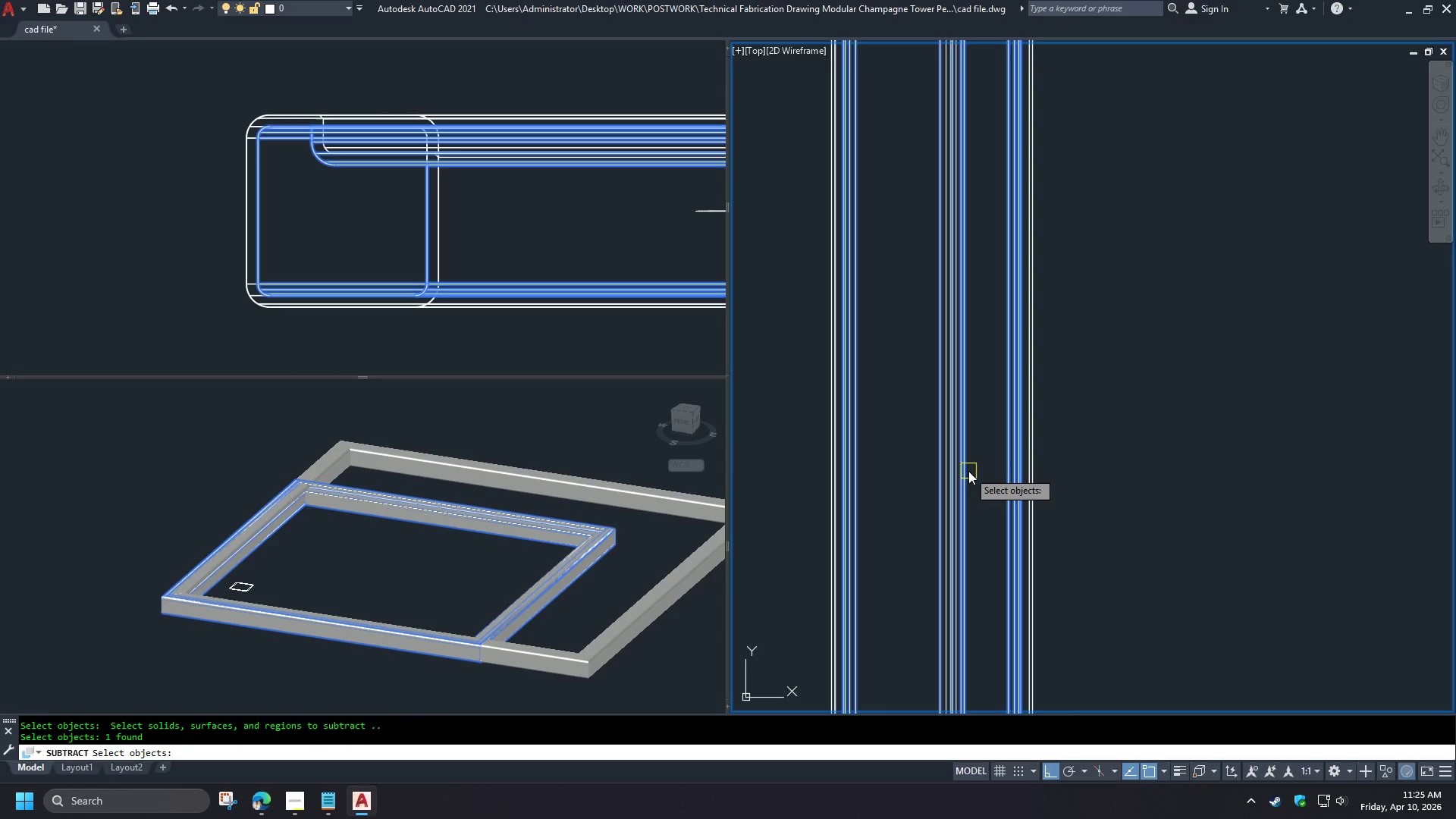 
key(Space)
 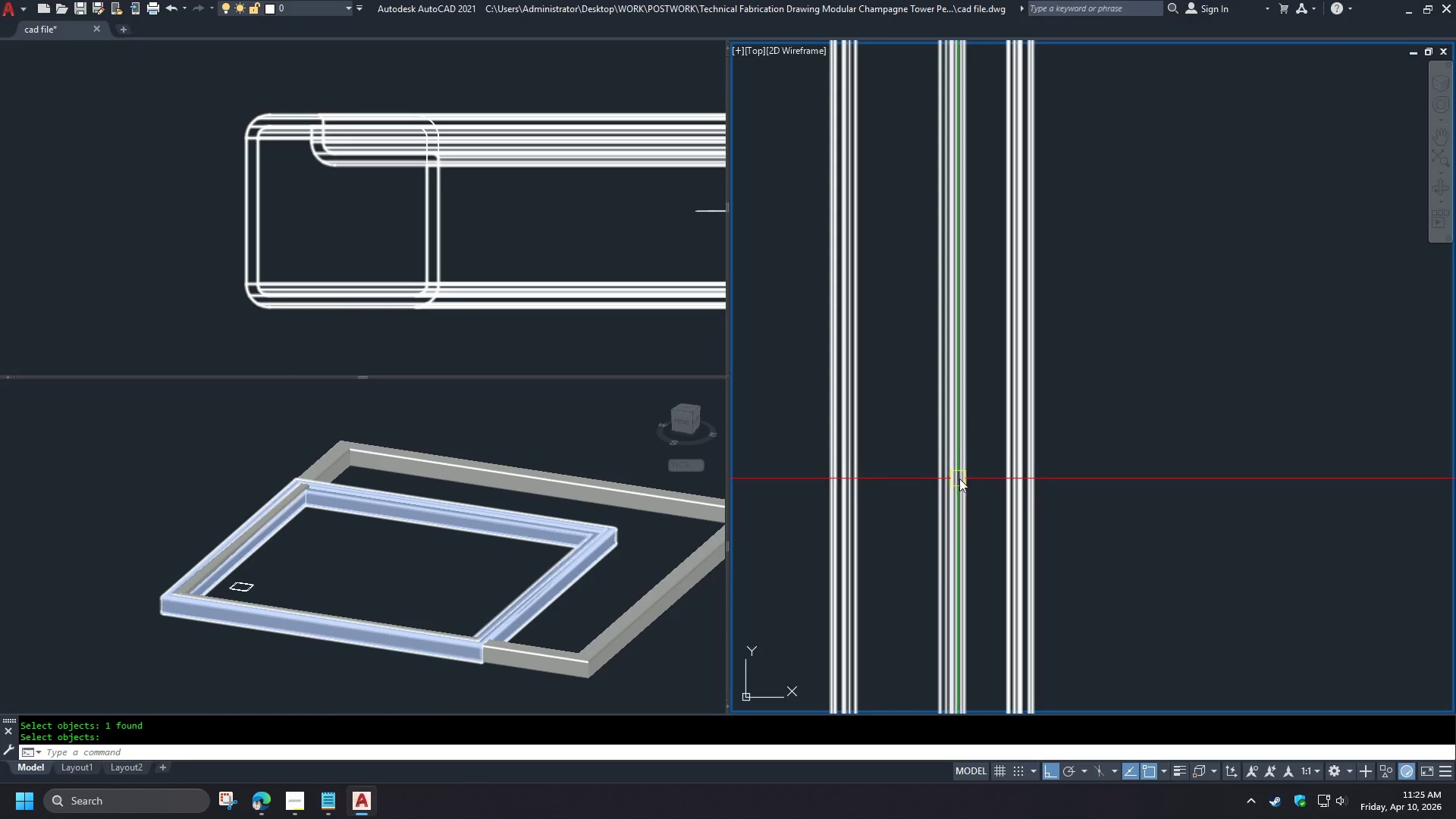 
left_click([1060, 477])
 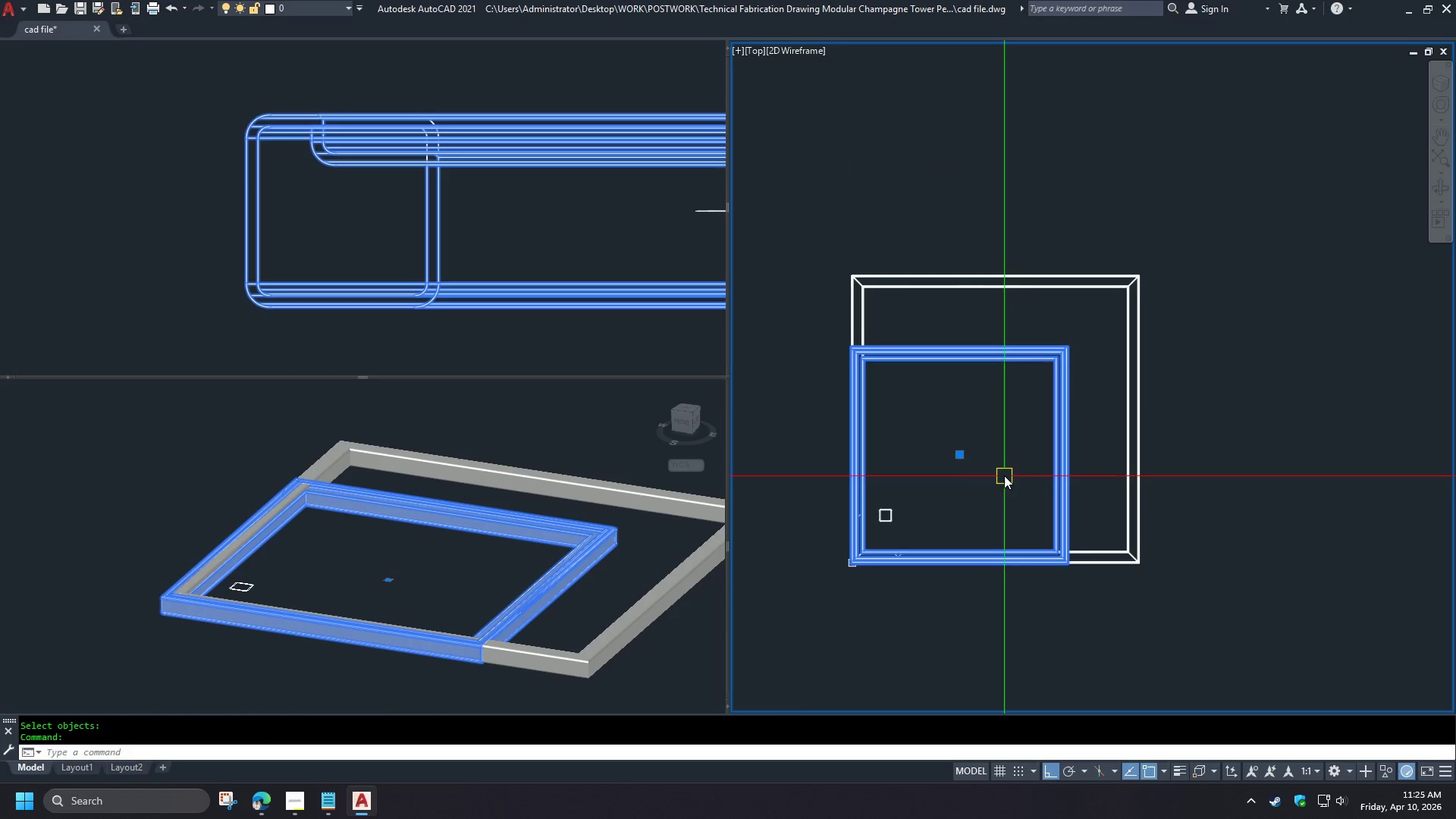 
scroll: coordinate [1075, 484], scroll_direction: down, amount: 6.0
 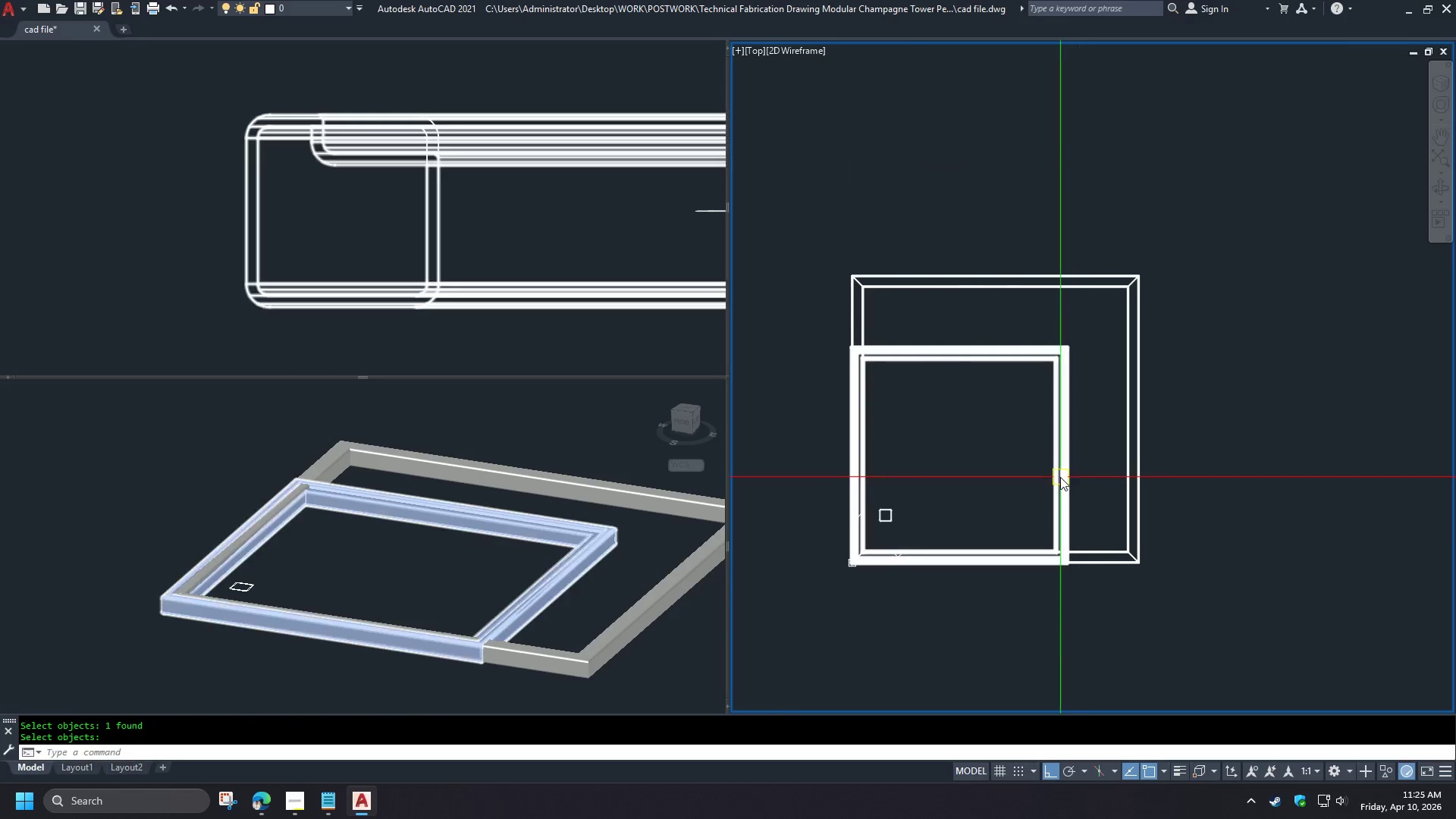 
scroll: coordinate [1003, 475], scroll_direction: up, amount: 1.0
 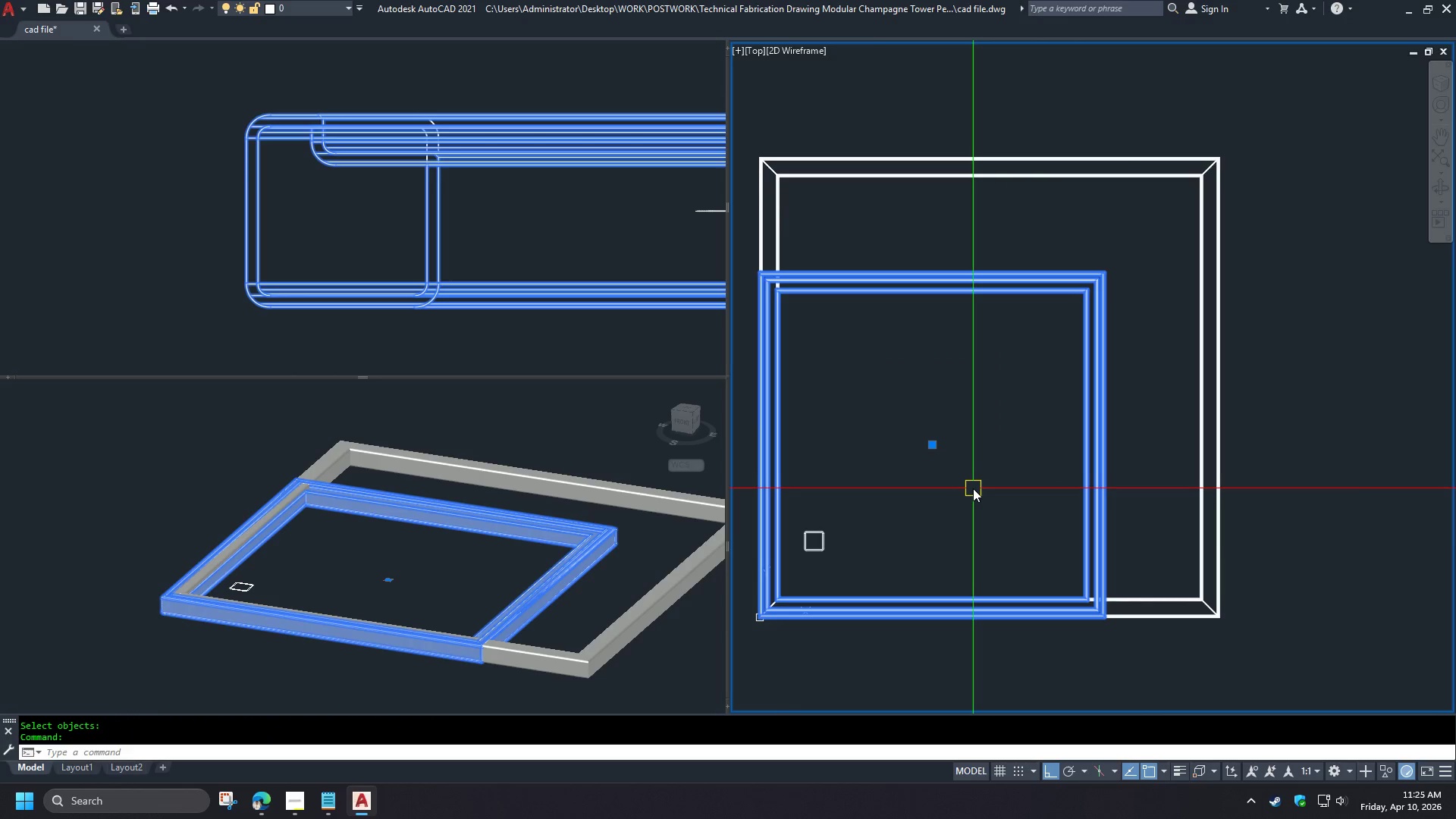 
key(M)
 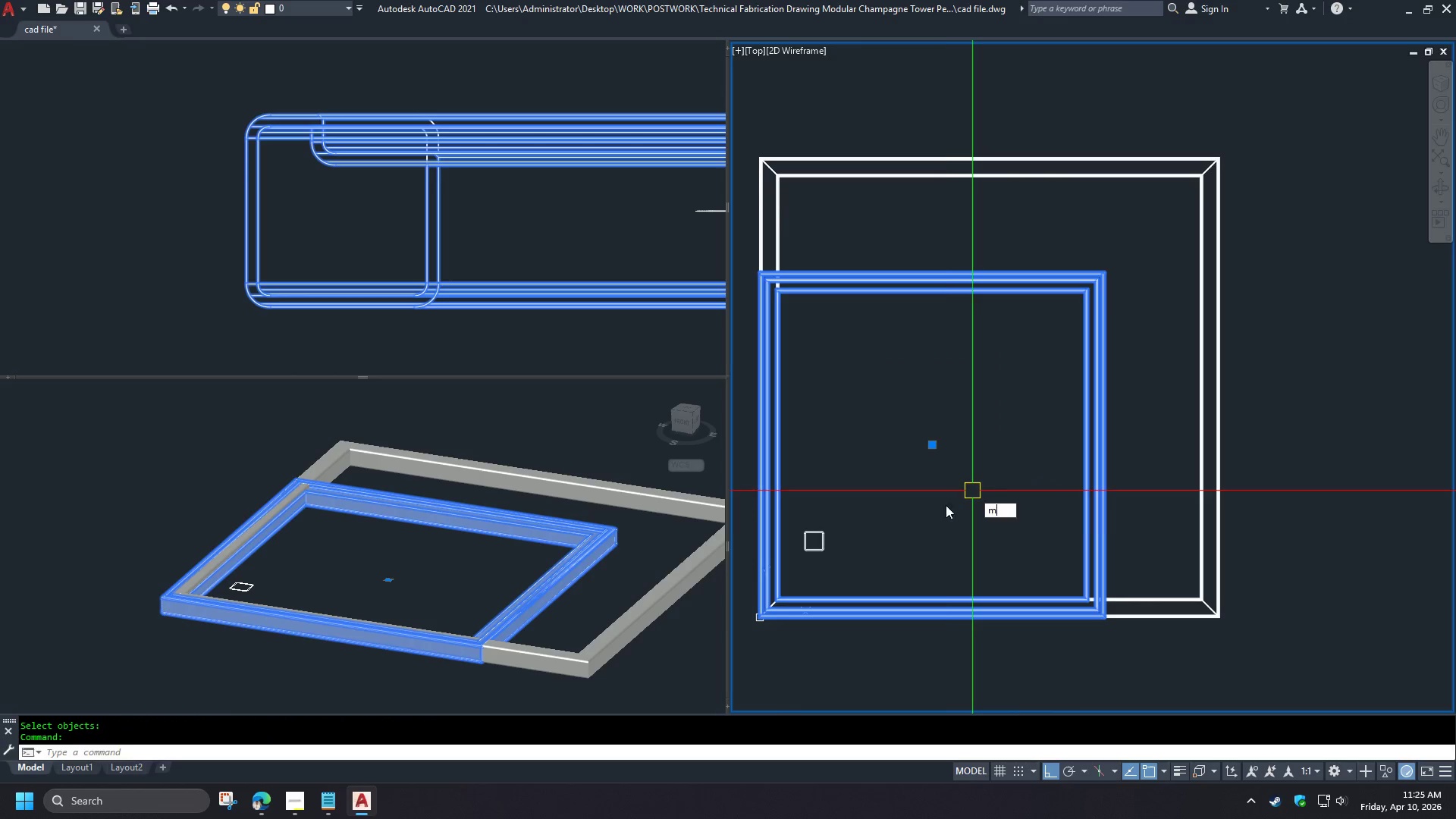 
key(Space)
 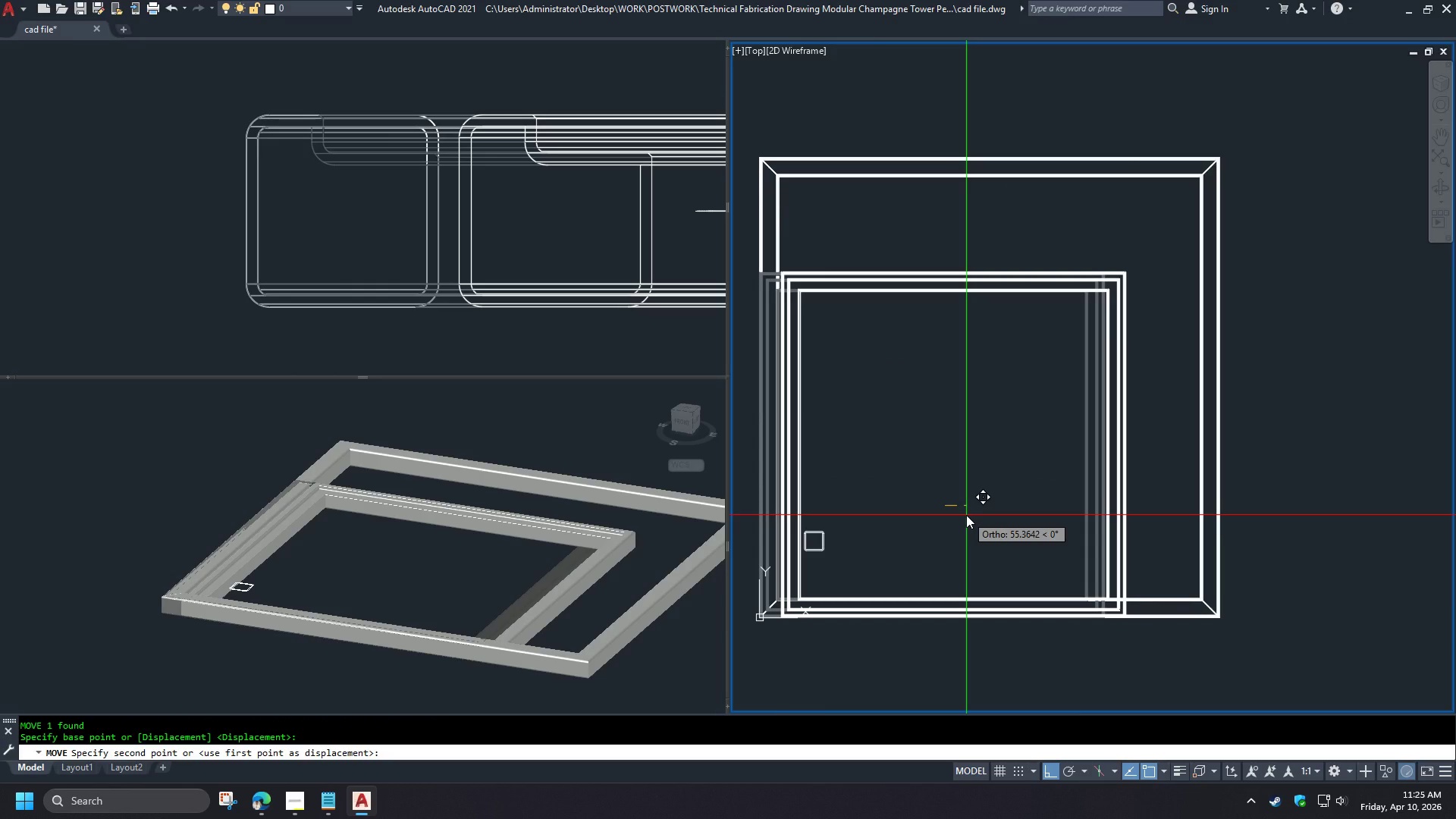 
key(Numpad1)
 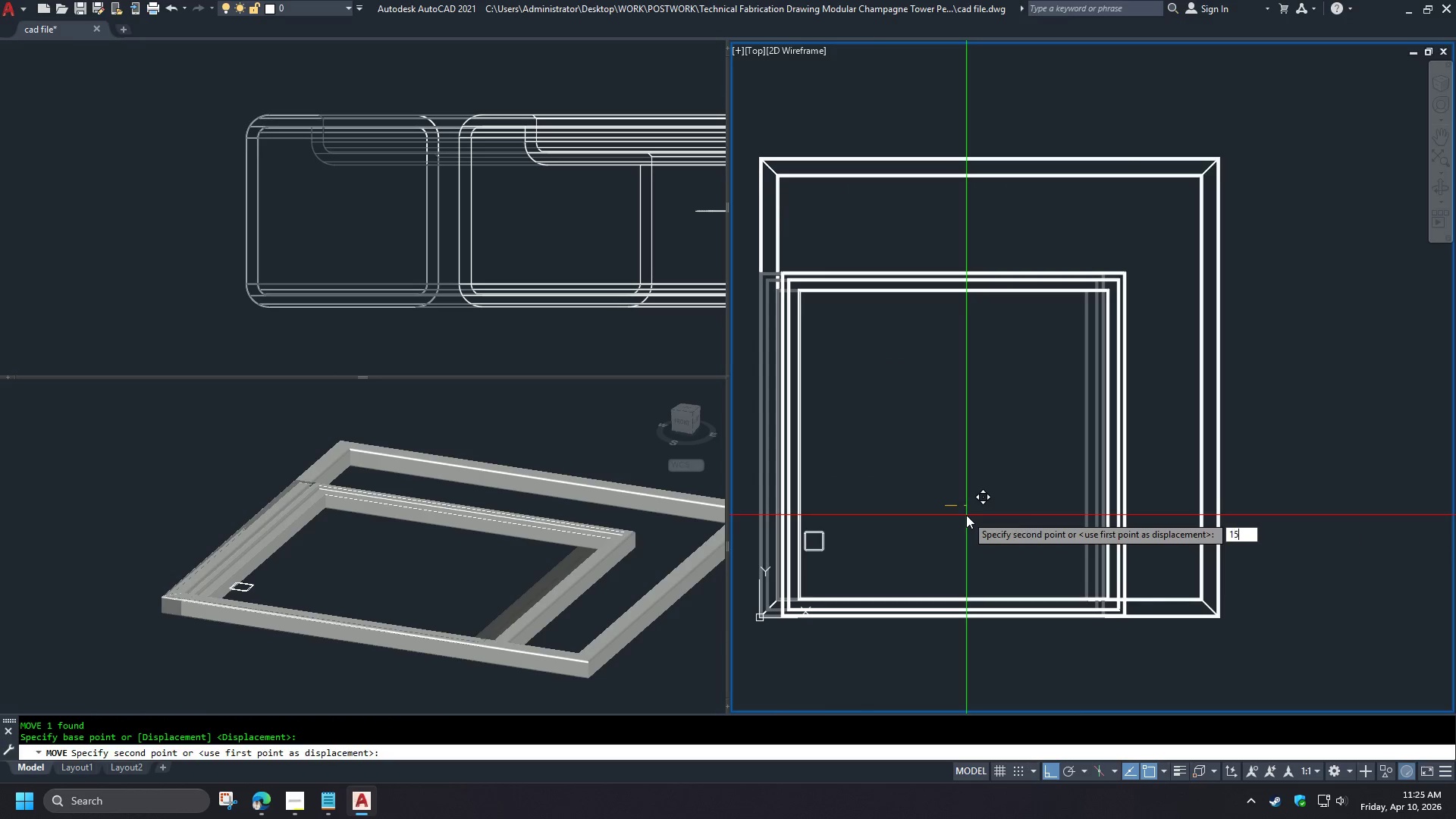 
key(Numpad5)
 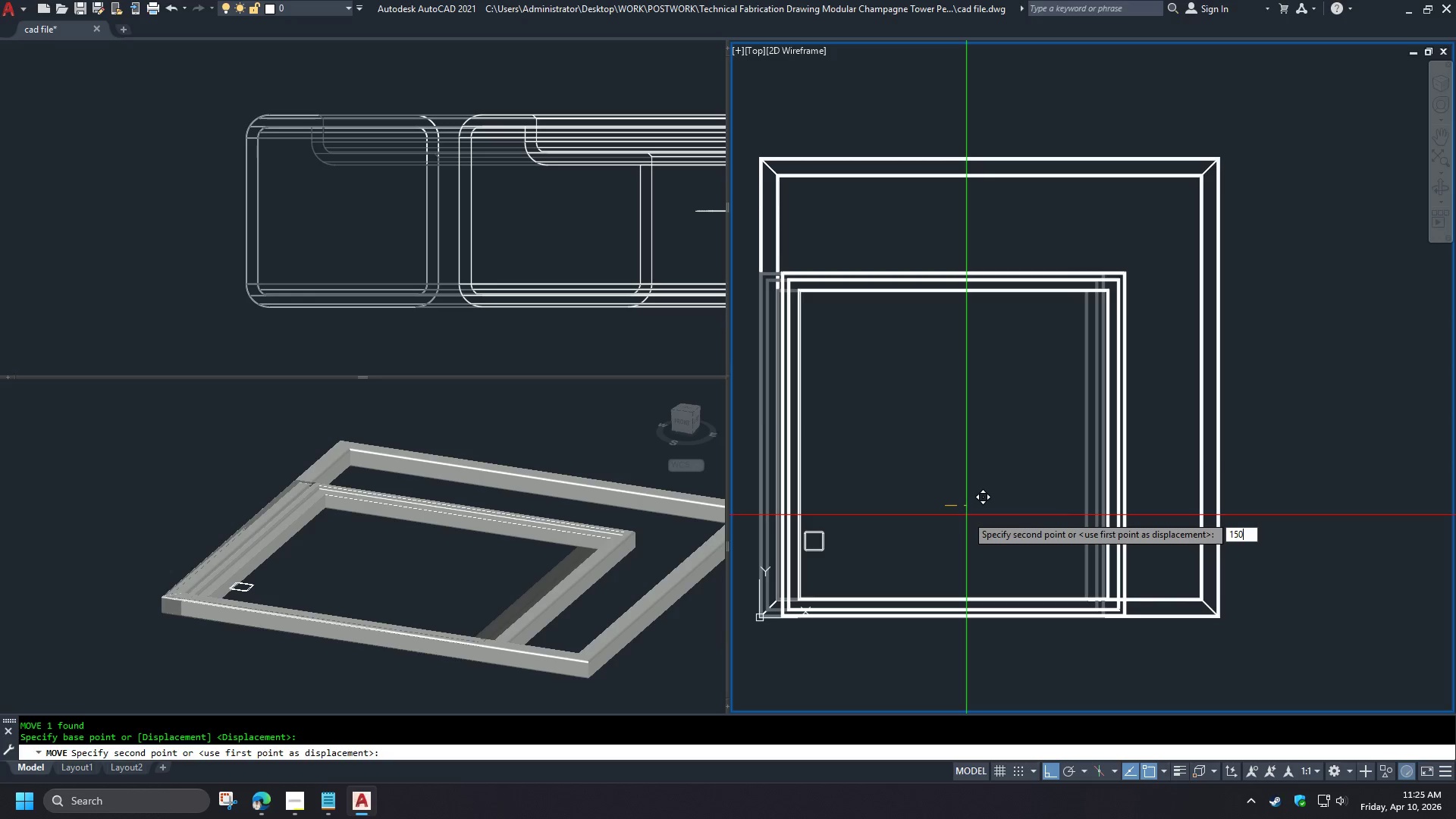 
key(Numpad0)
 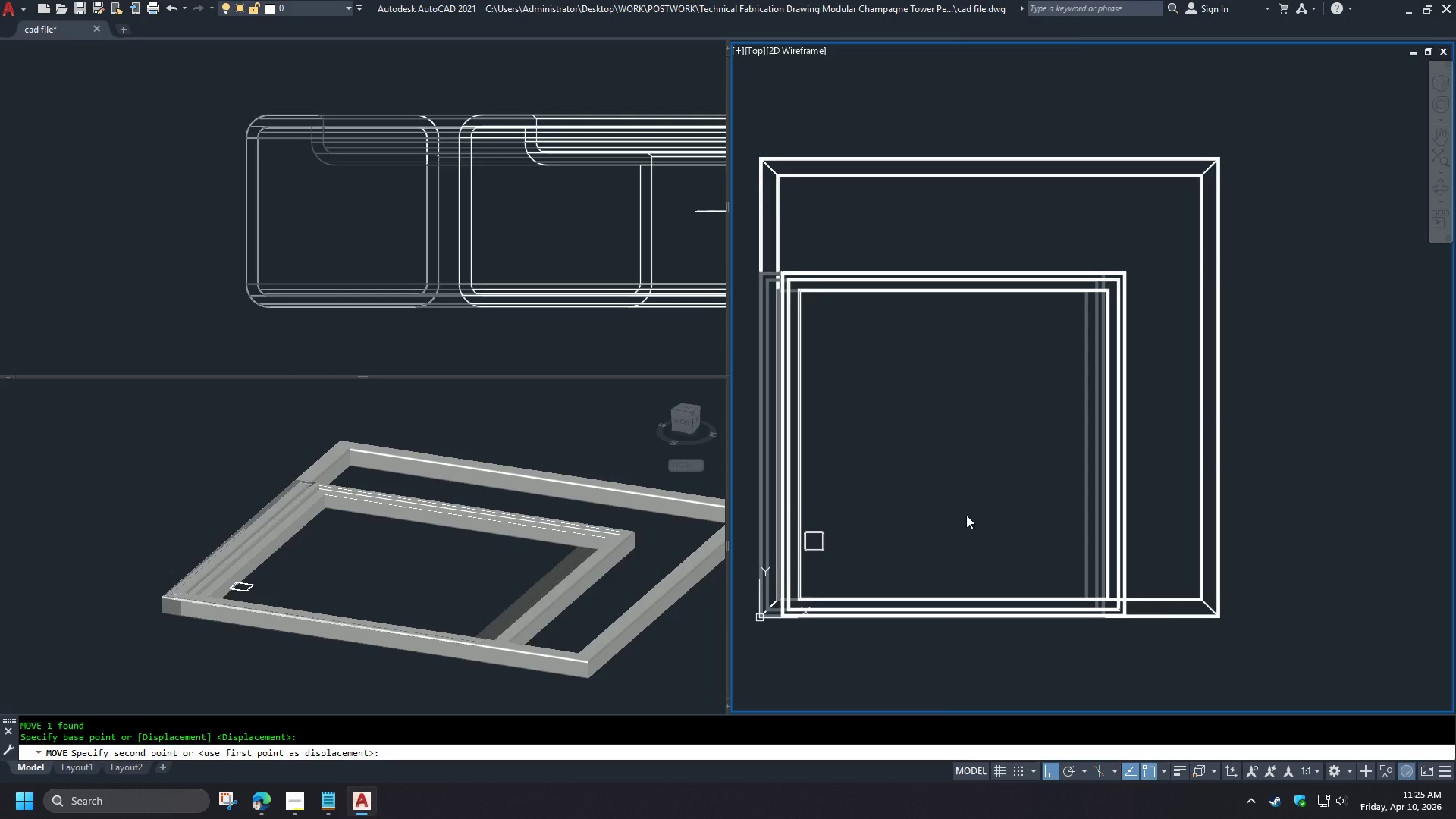 
key(Space)
 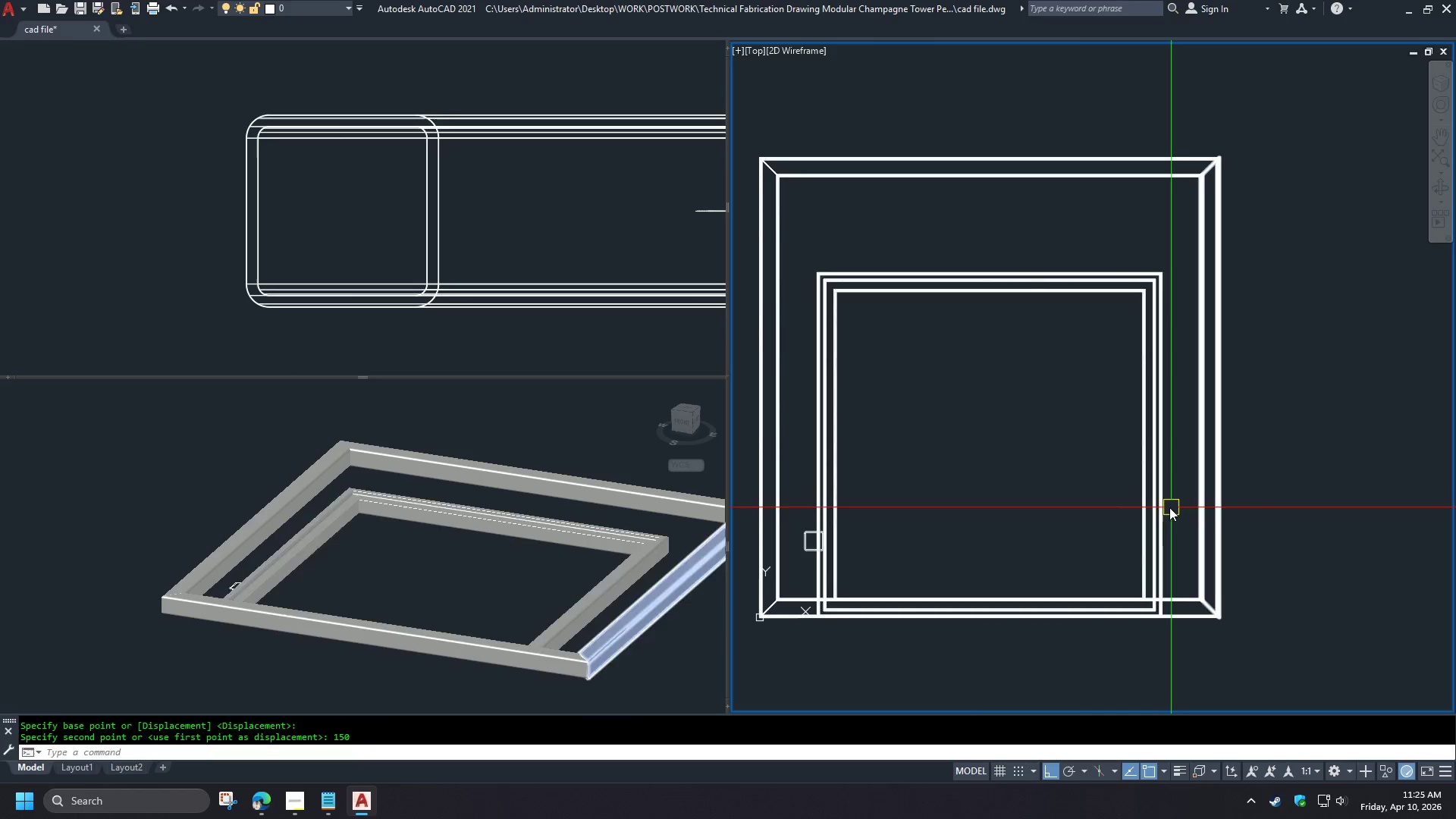 
left_click([1150, 504])
 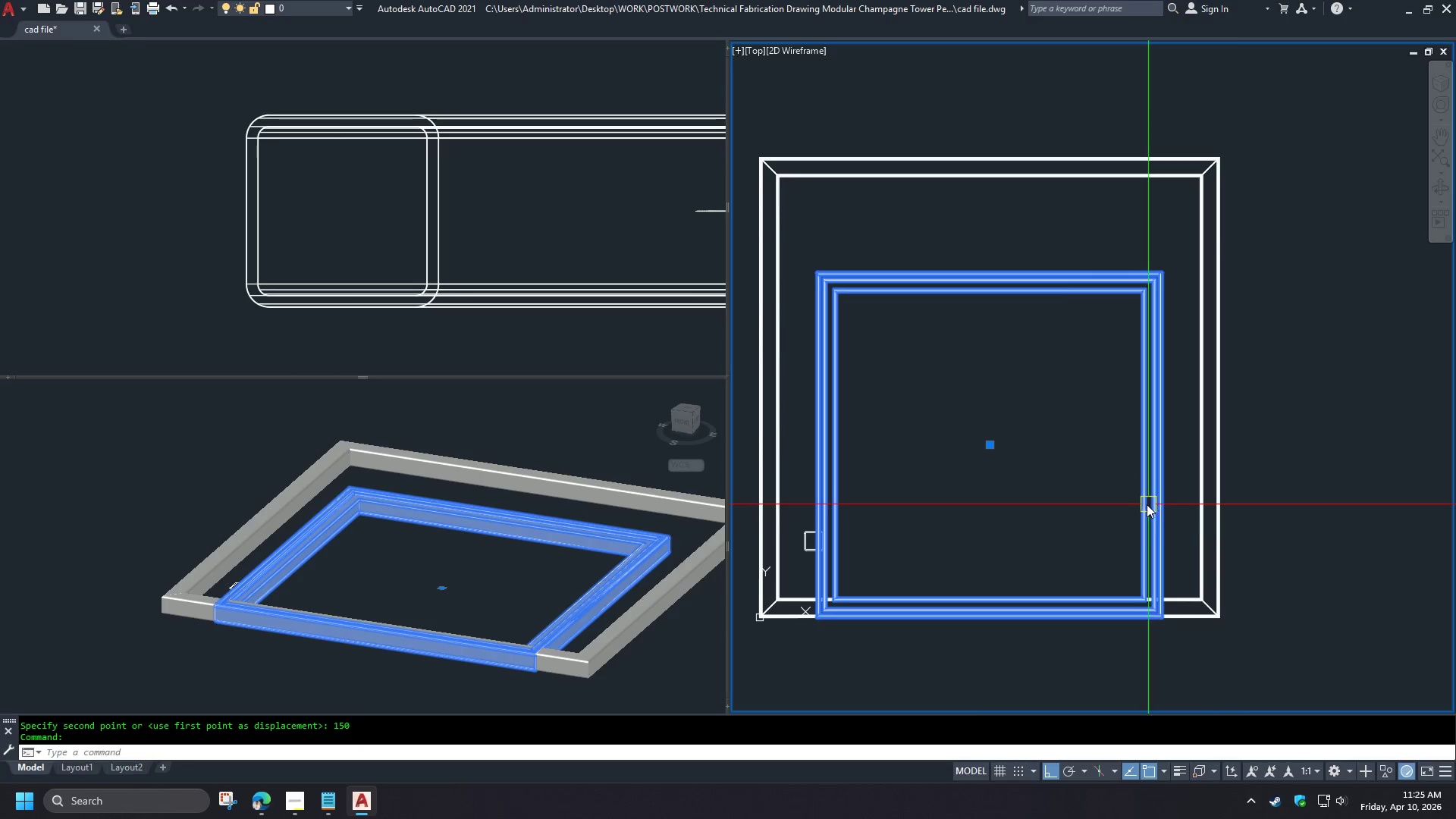 
key(Space)
 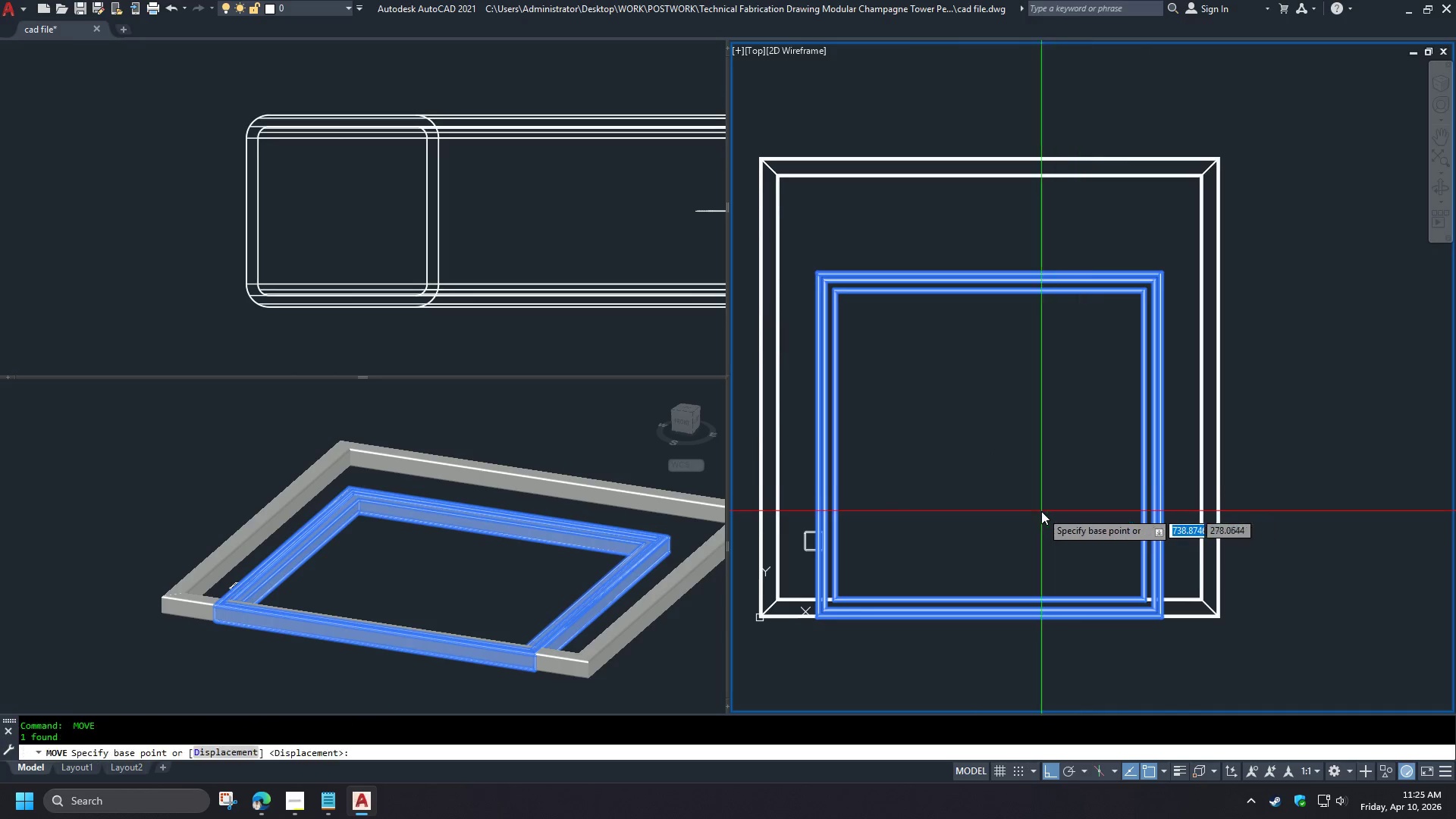 
left_click_drag(start_coordinate=[1041, 511], to_coordinate=[1041, 504])
 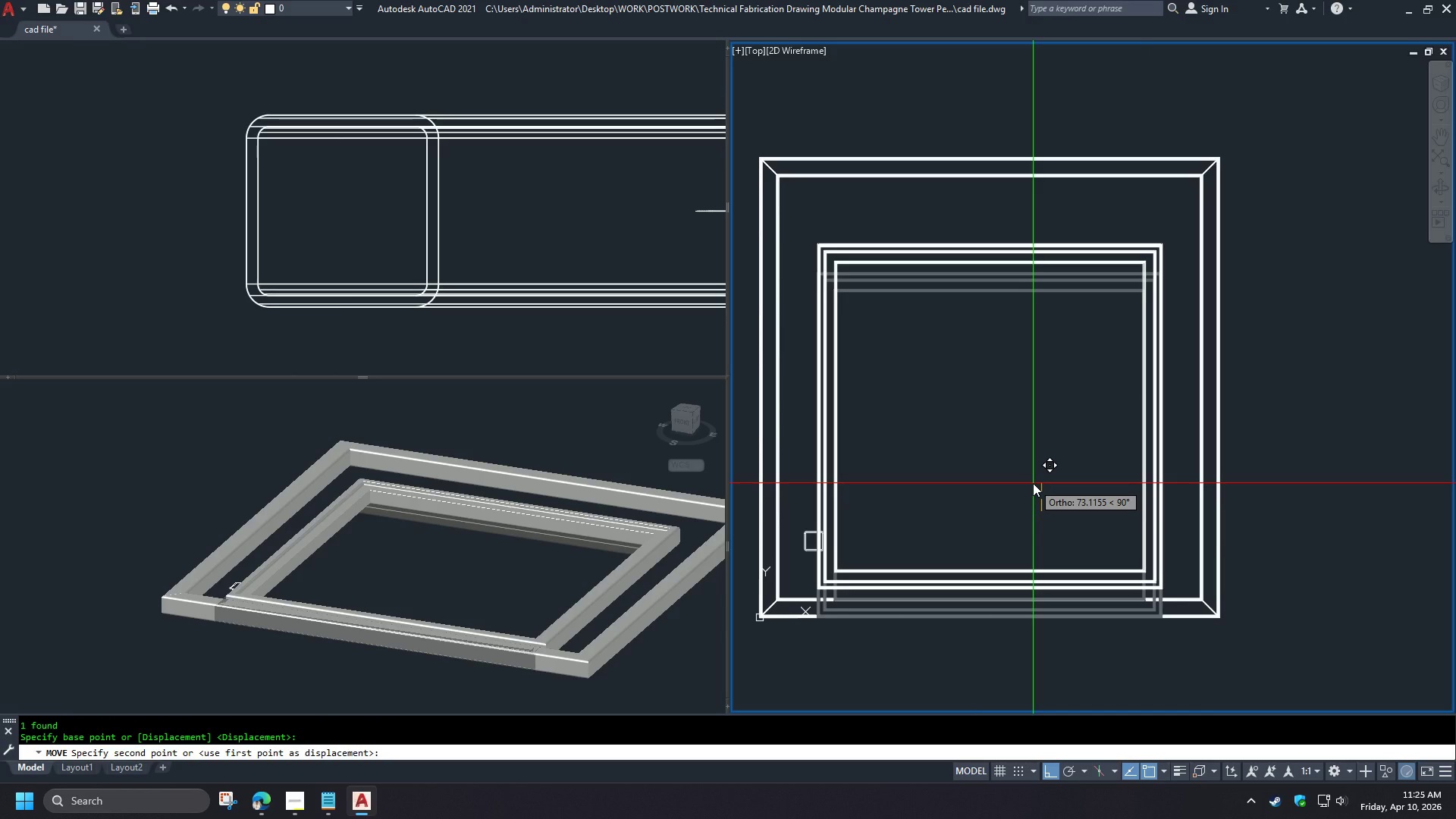 
key(Numpad1)
 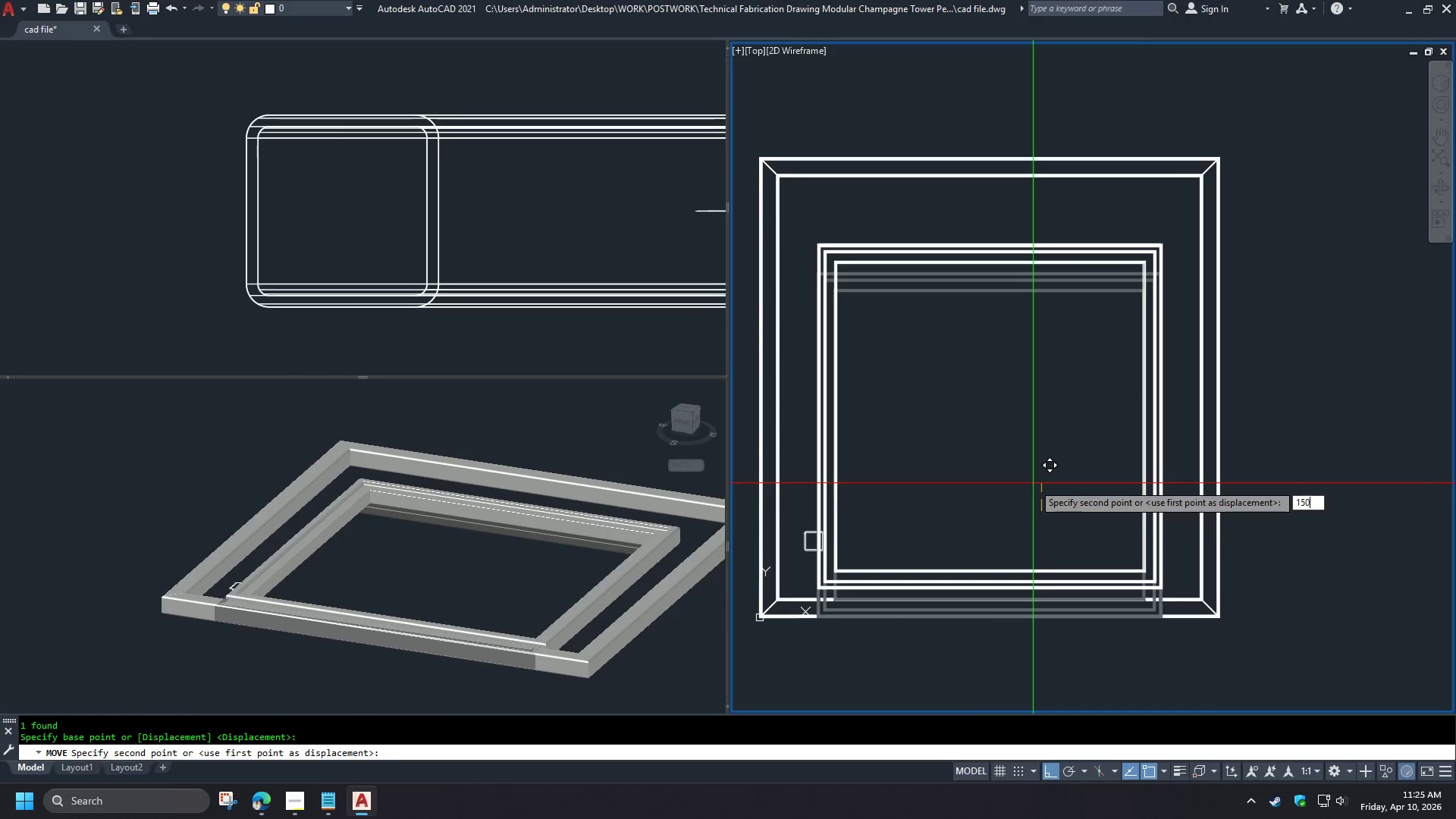 
key(Numpad5)
 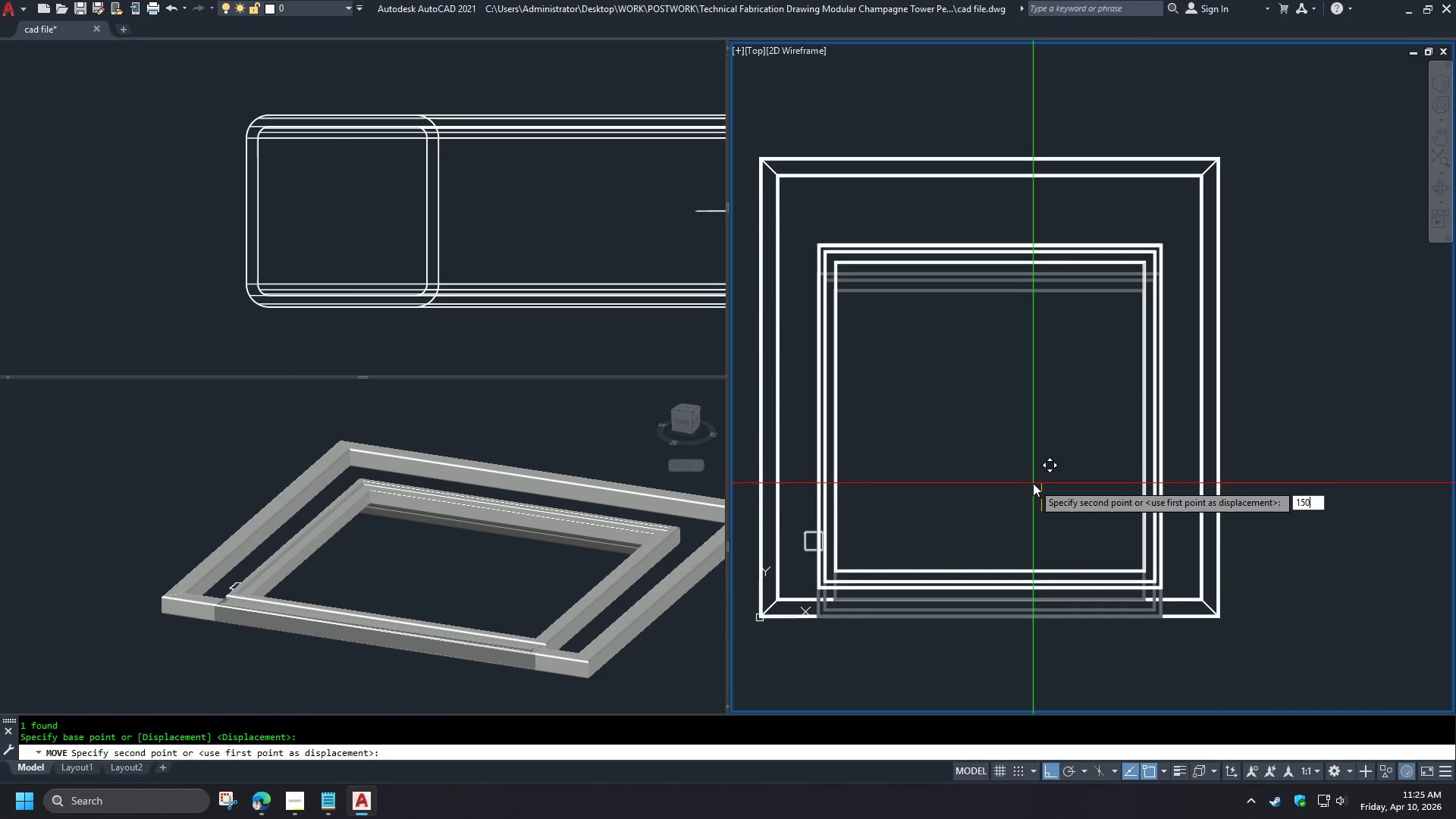 
key(Numpad0)
 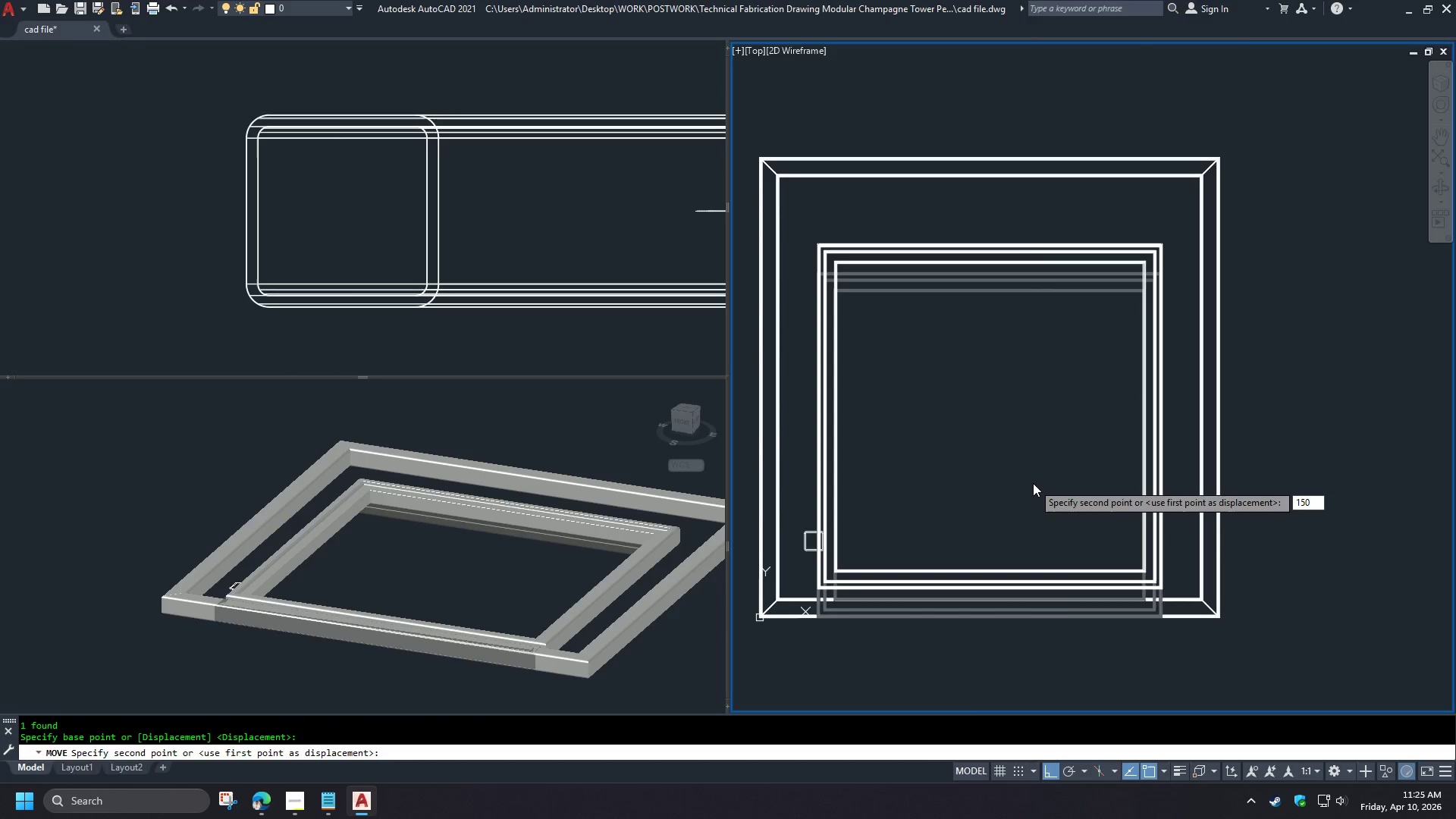 
key(NumpadEnter)
 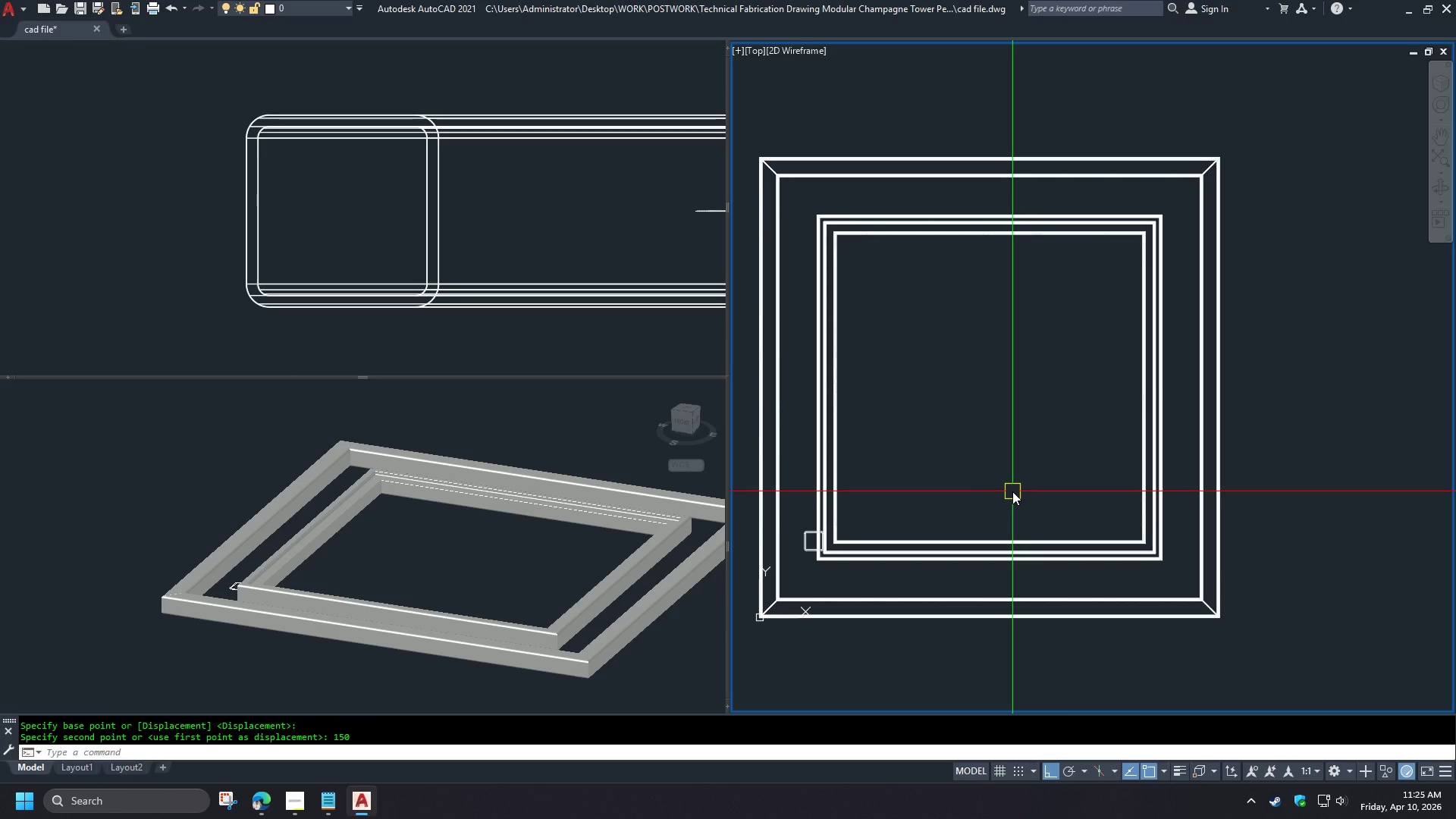 
wait(20.16)
 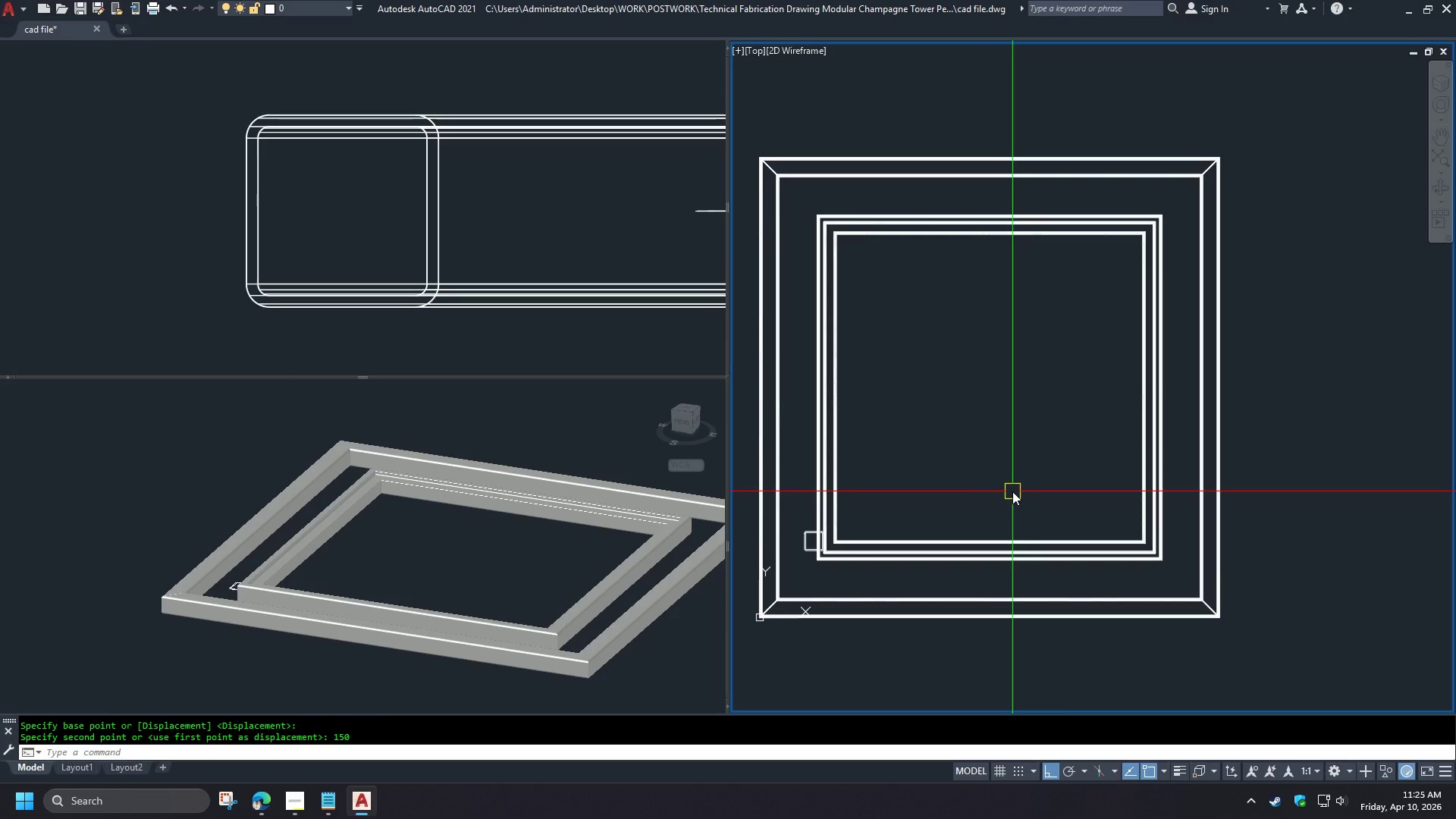 
left_click([435, 325])
 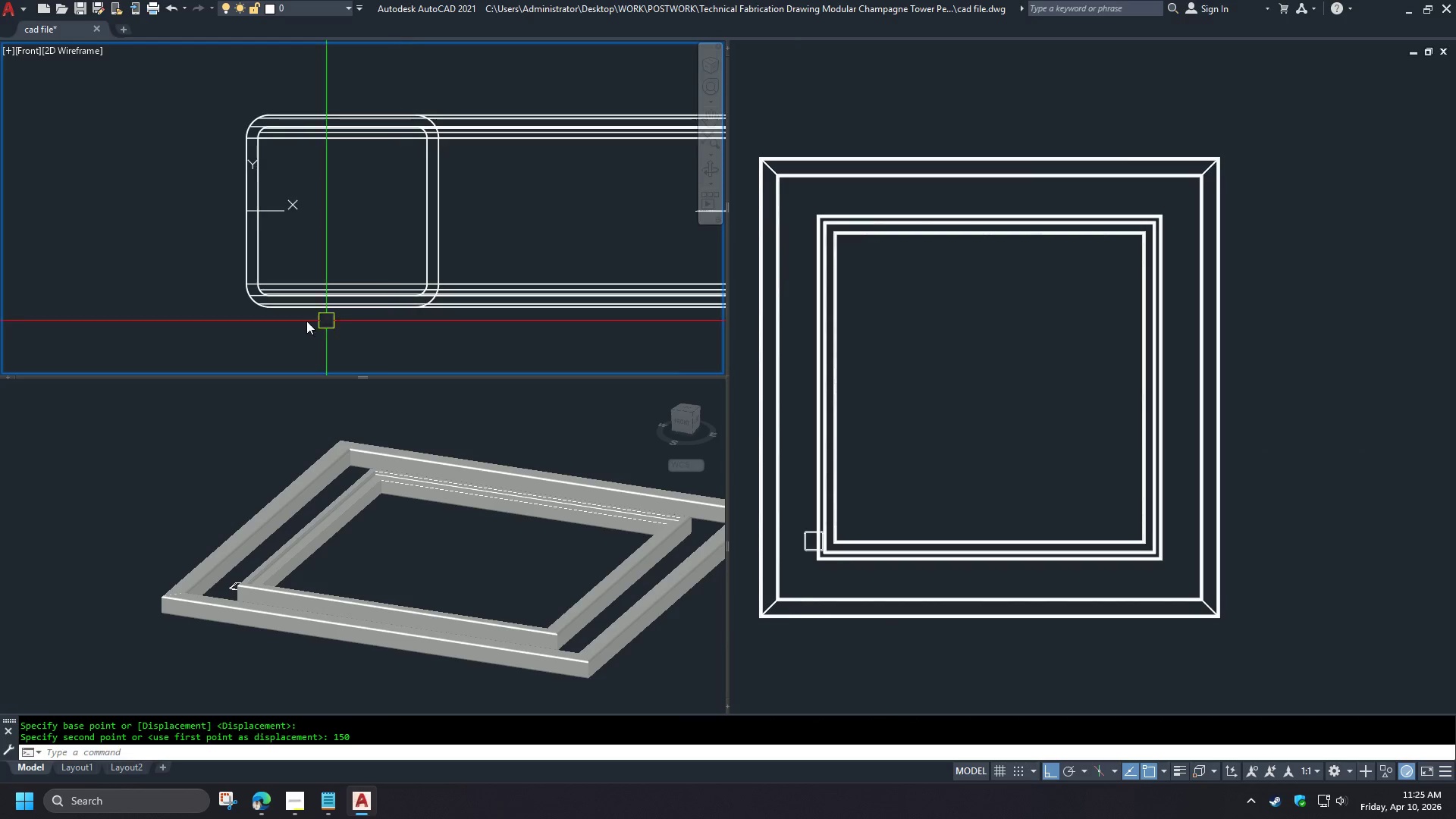 
scroll: coordinate [174, 286], scroll_direction: down, amount: 4.0
 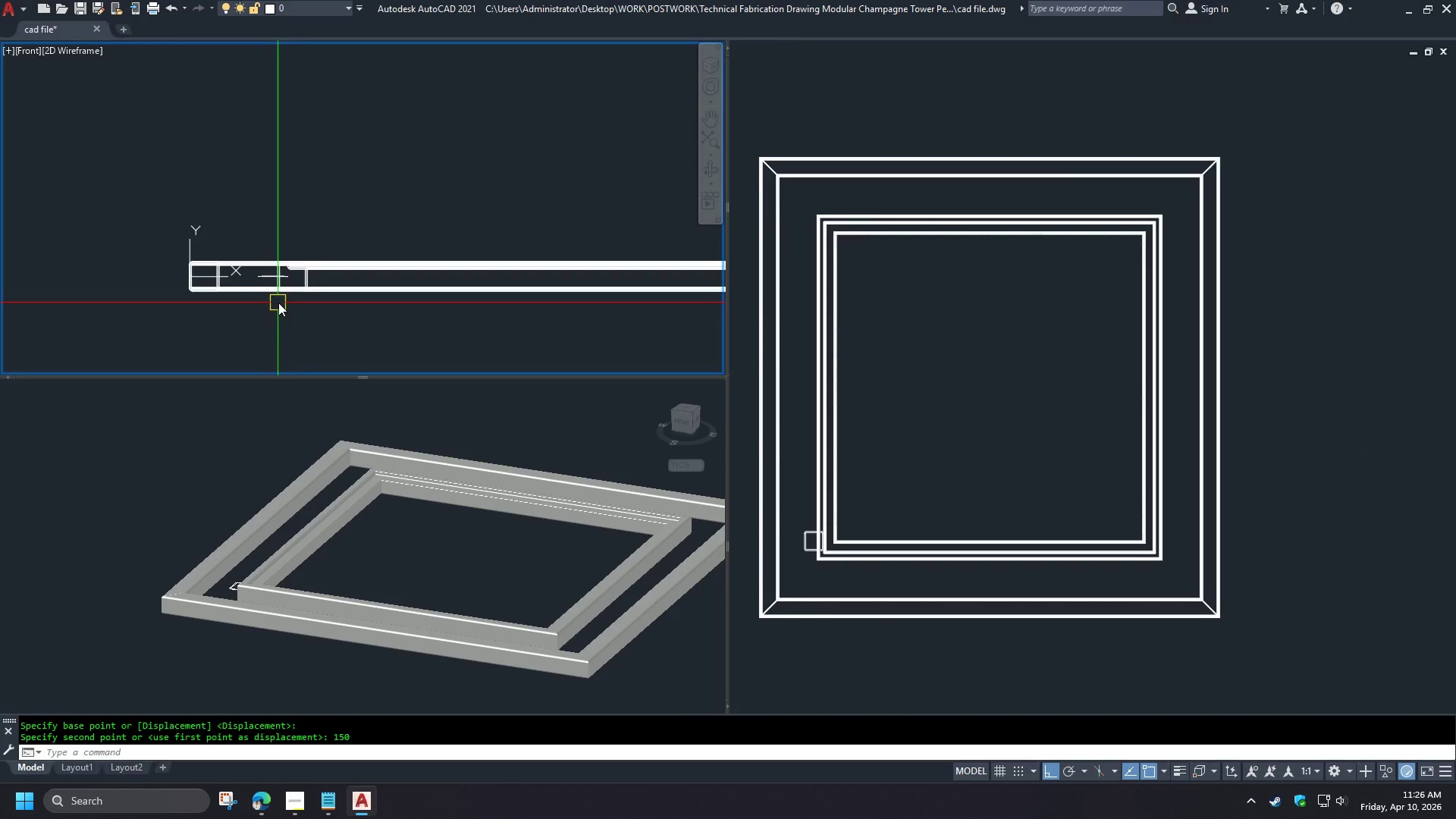 
scroll: coordinate [303, 302], scroll_direction: up, amount: 1.0
 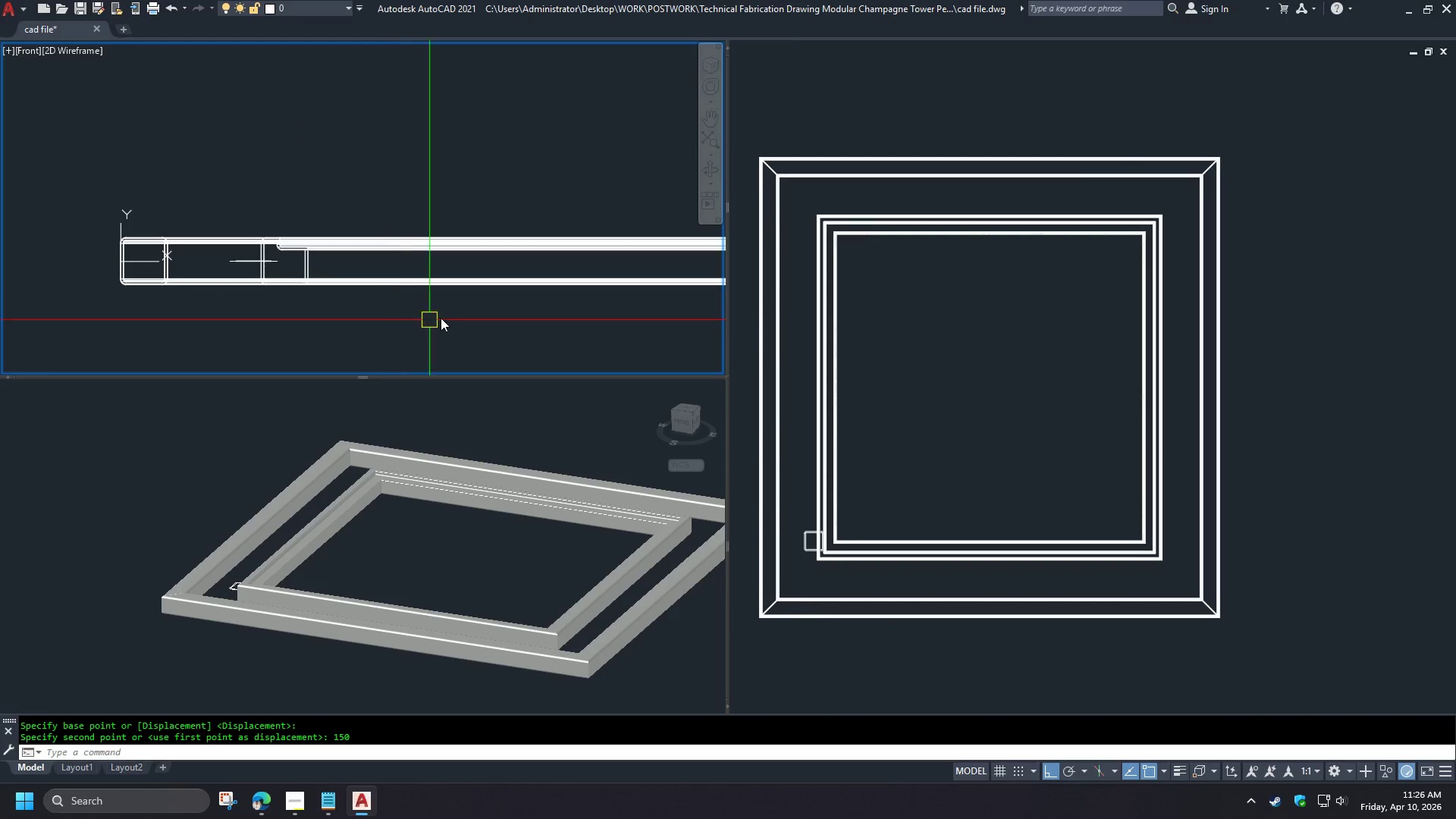 
left_click_drag(start_coordinate=[452, 315], to_coordinate=[452, 307])
 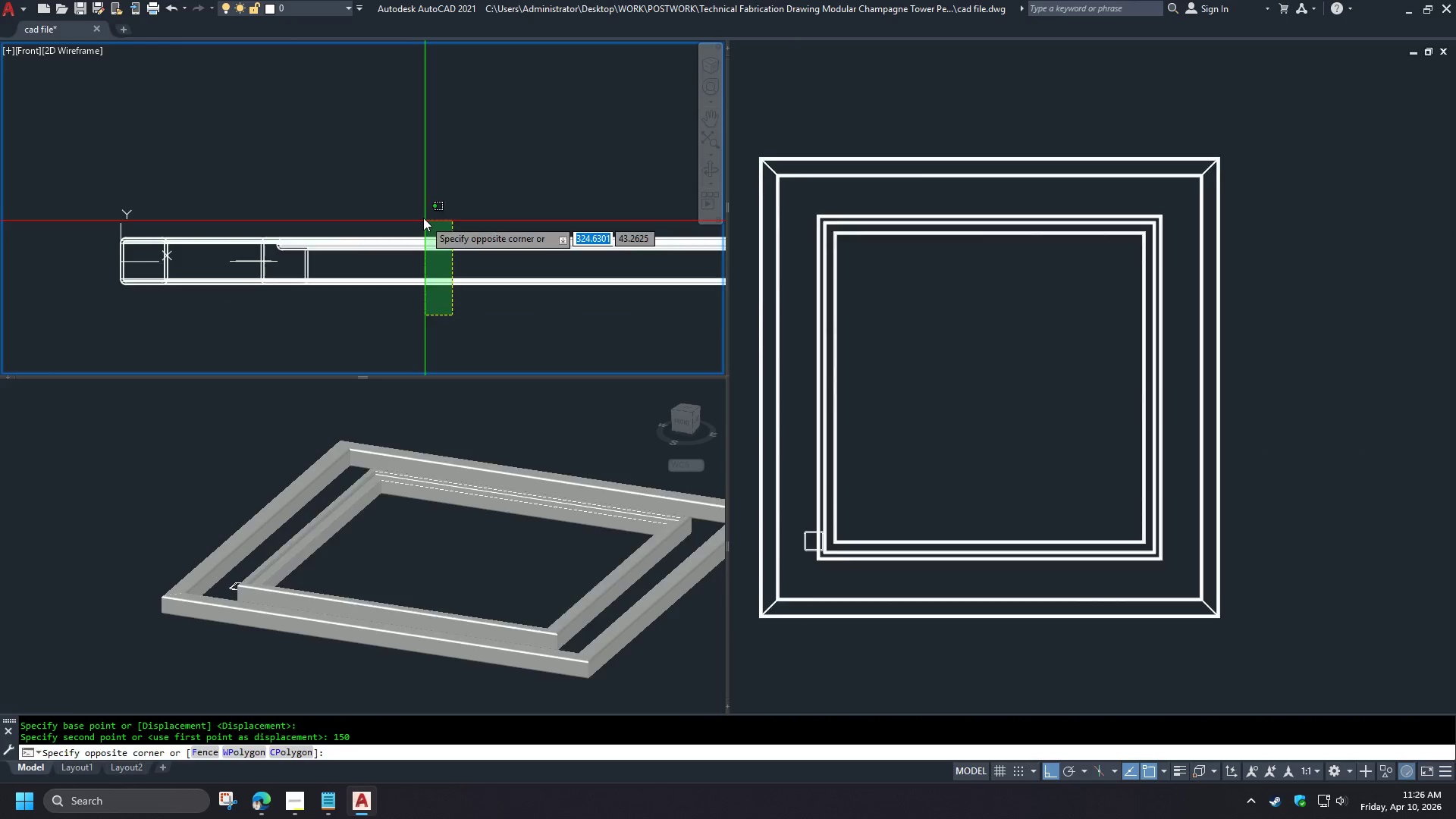 
double_click([423, 217])
 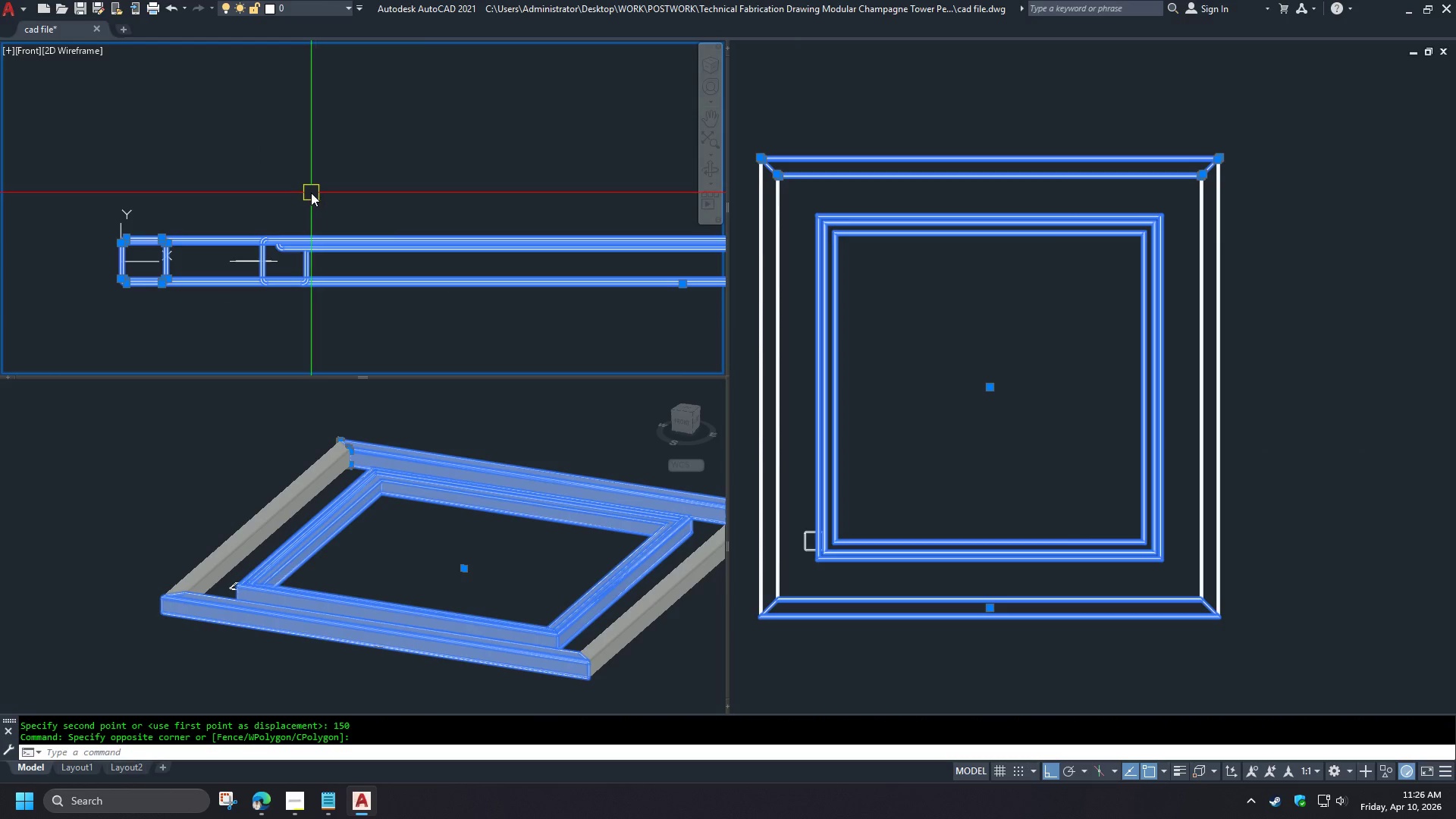 
key(M)
 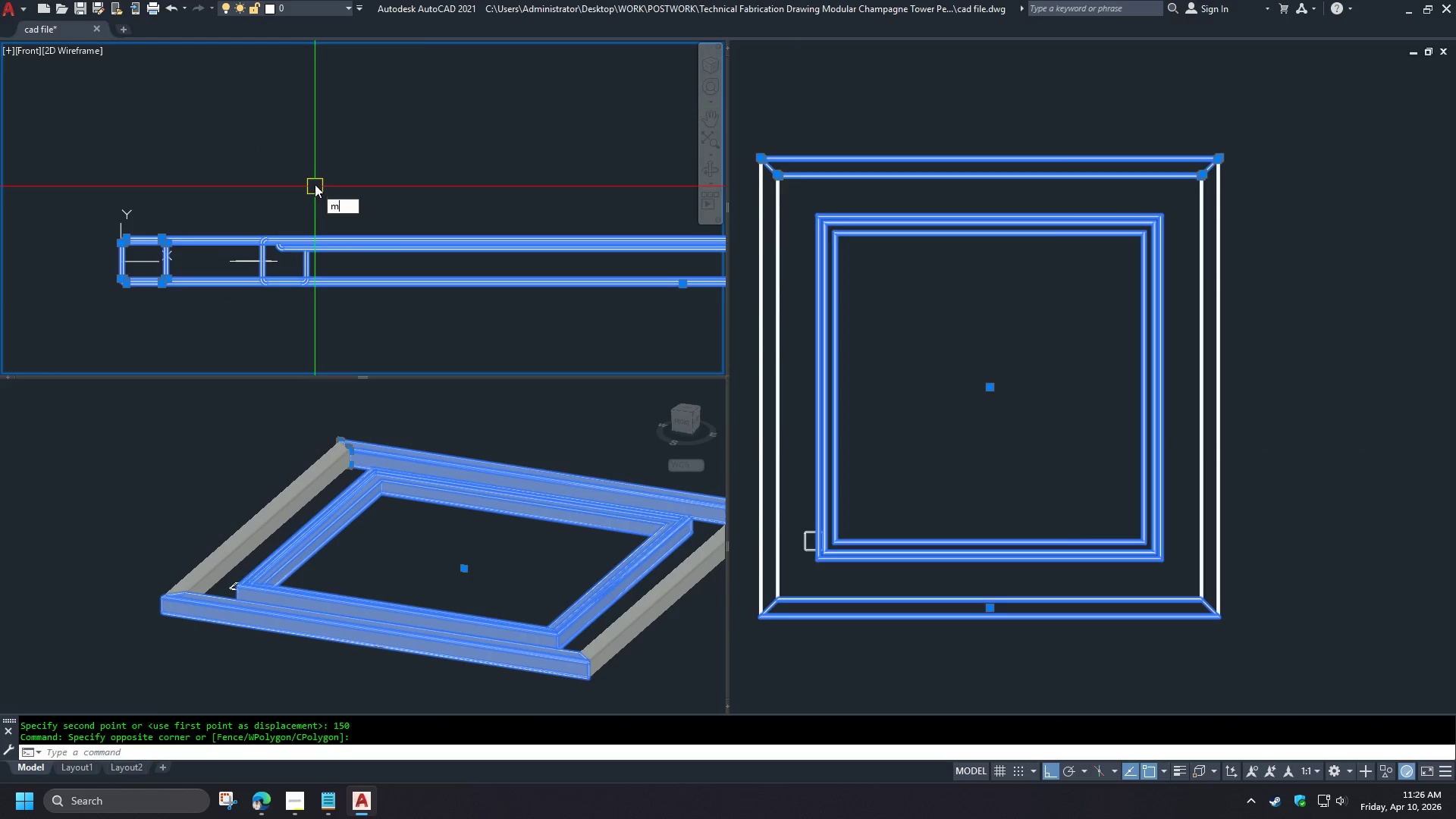 
key(Space)
 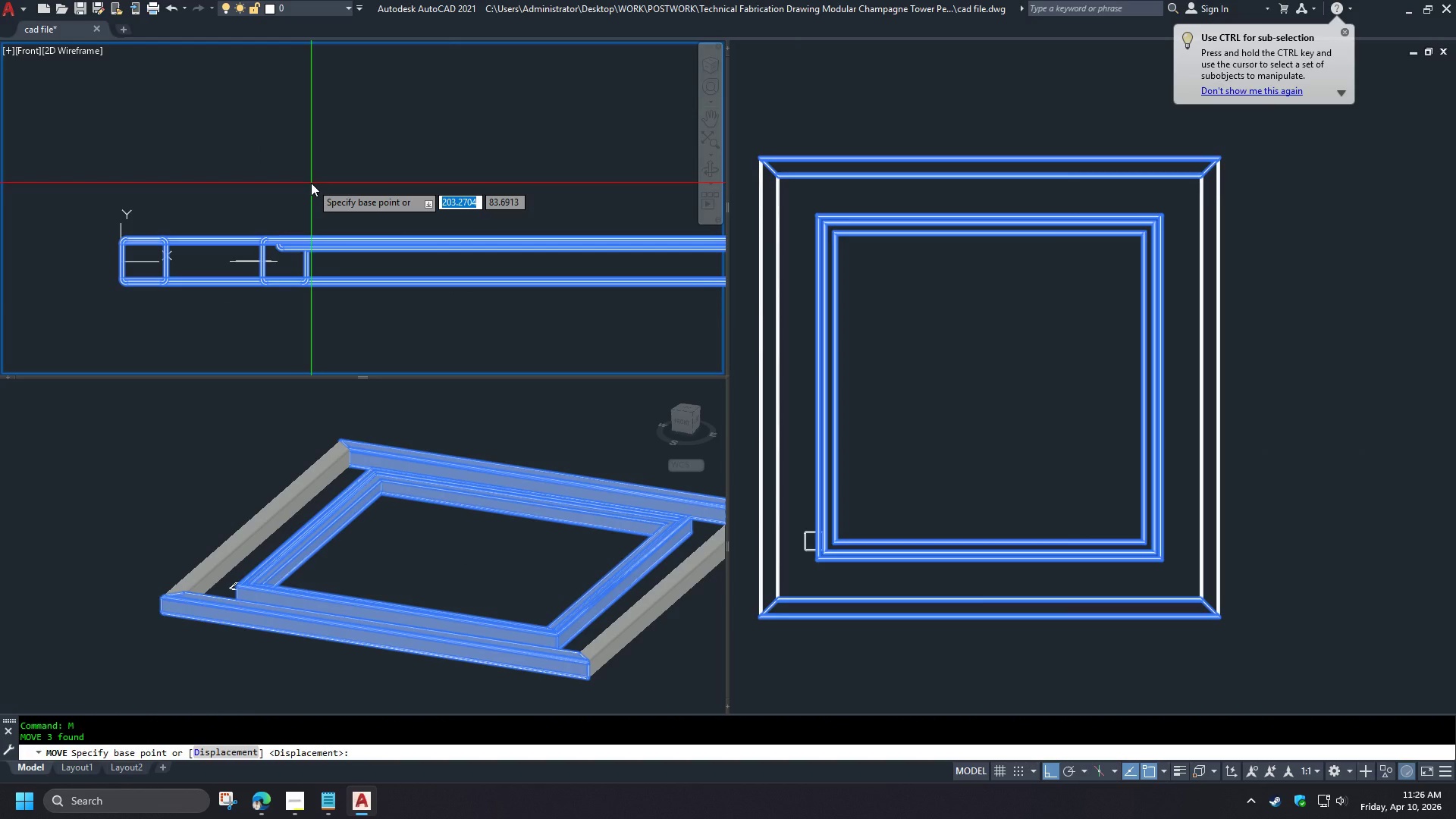 
left_click([311, 183])
 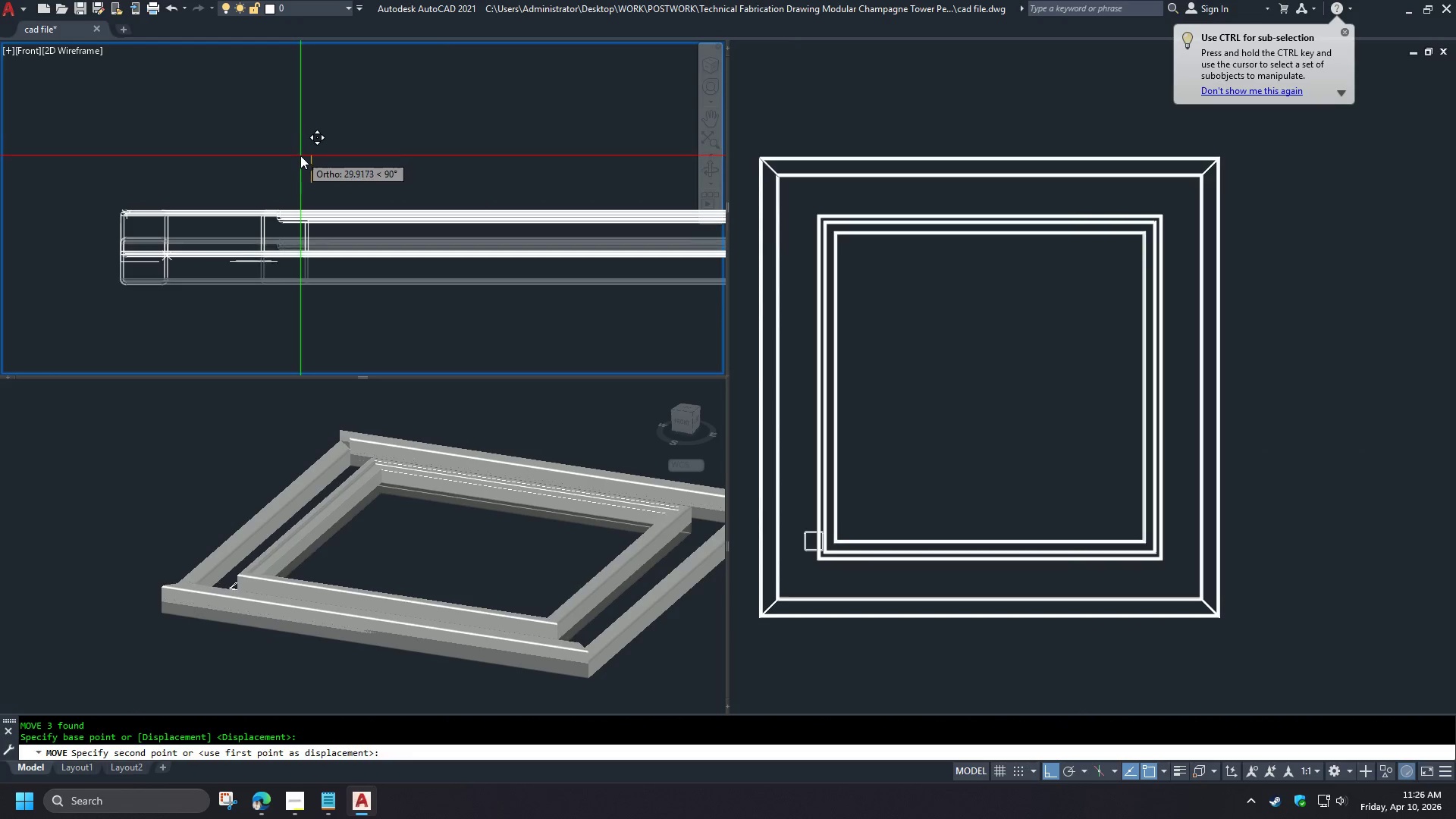 
key(Escape)
 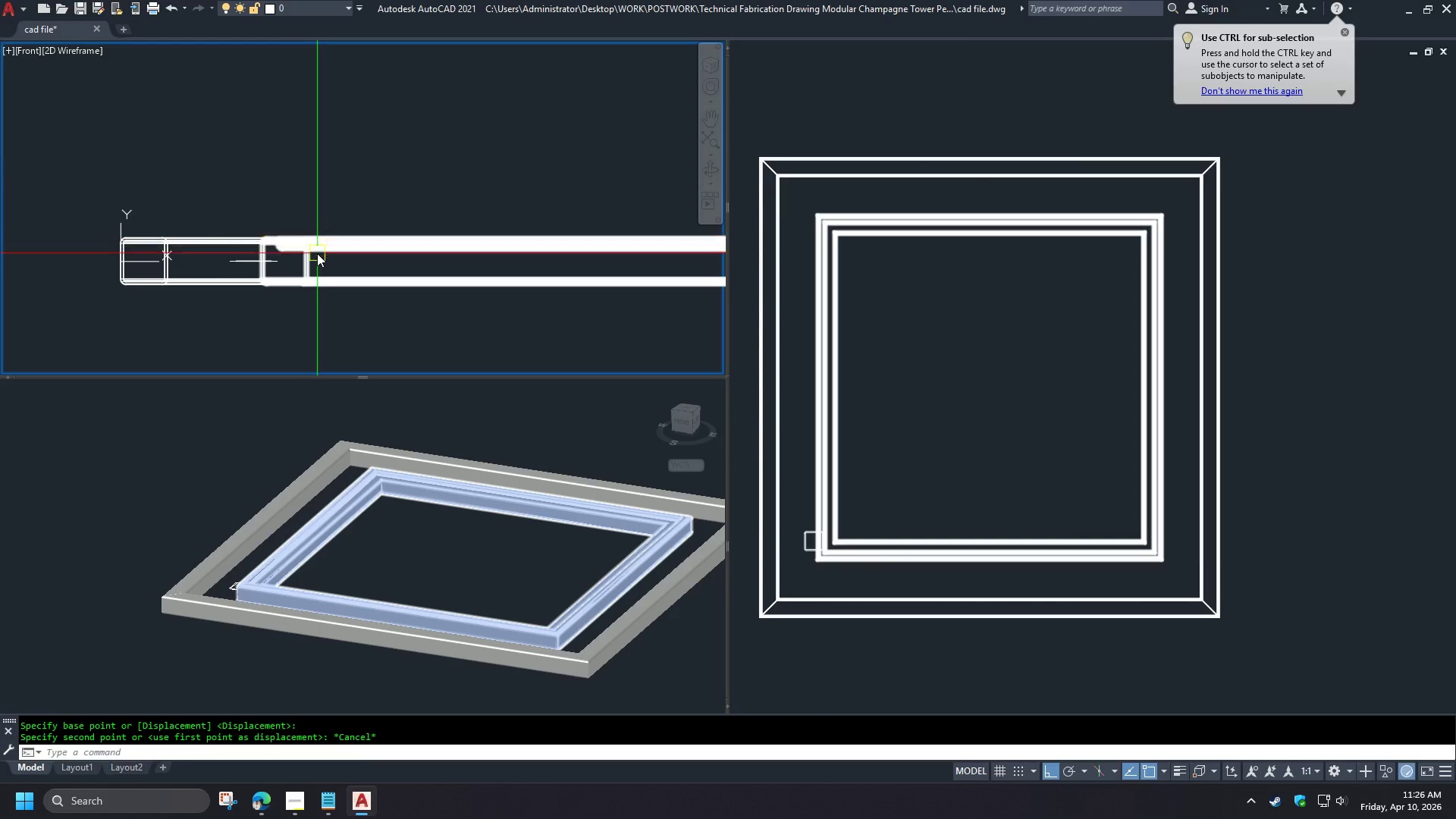 
scroll: coordinate [317, 256], scroll_direction: up, amount: 2.0
 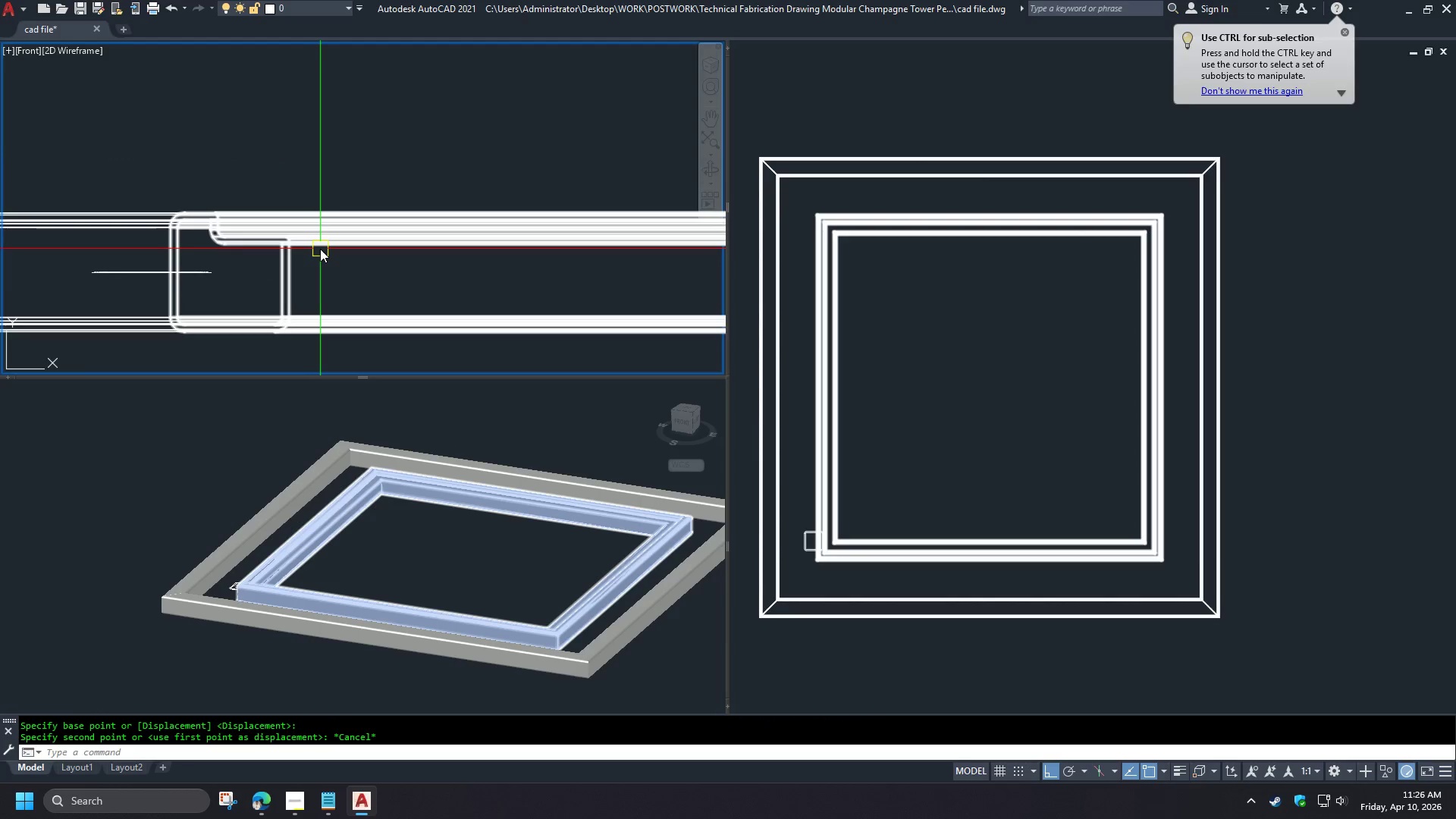 
left_click([320, 249])
 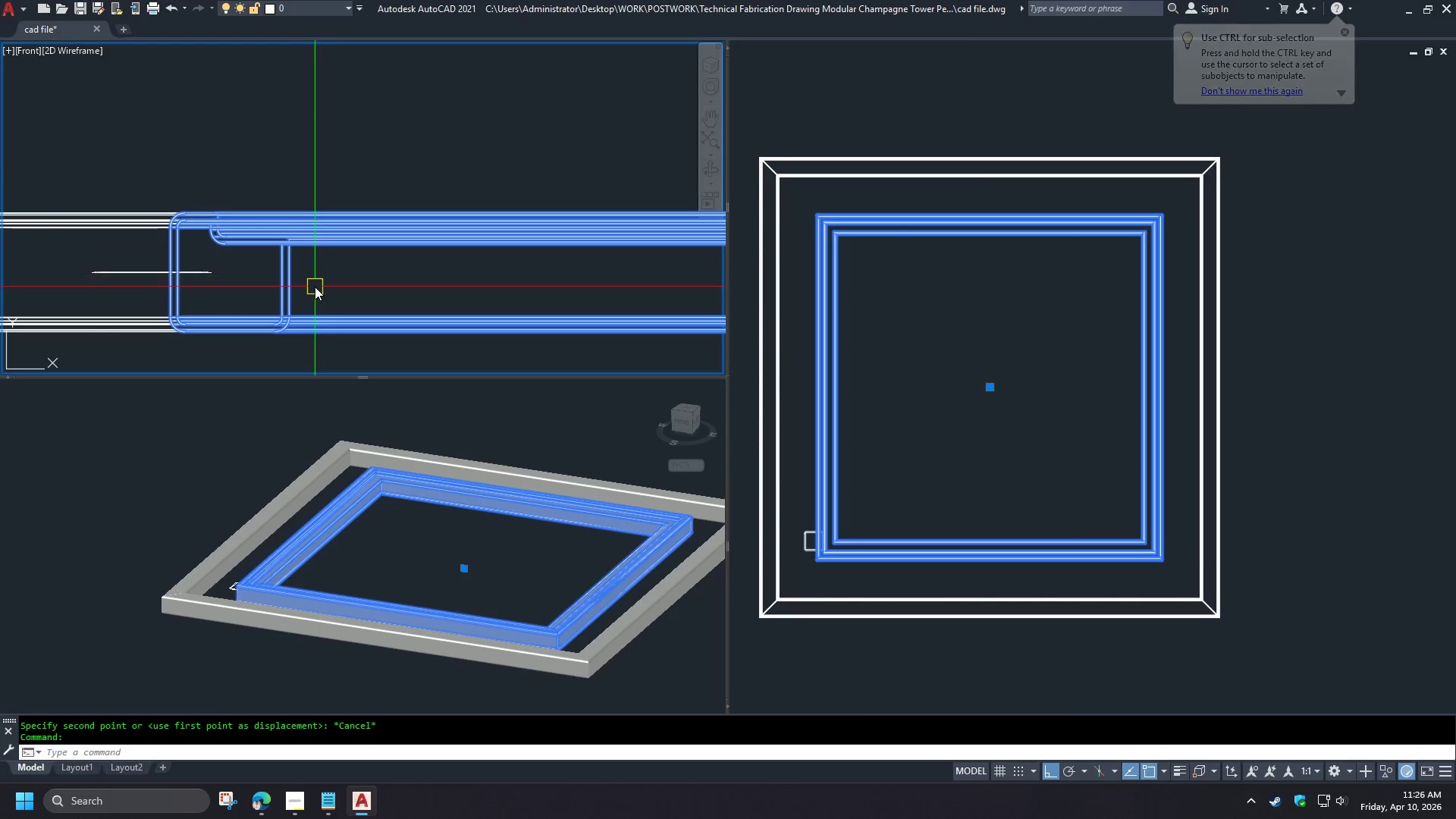 
scroll: coordinate [315, 290], scroll_direction: down, amount: 3.0
 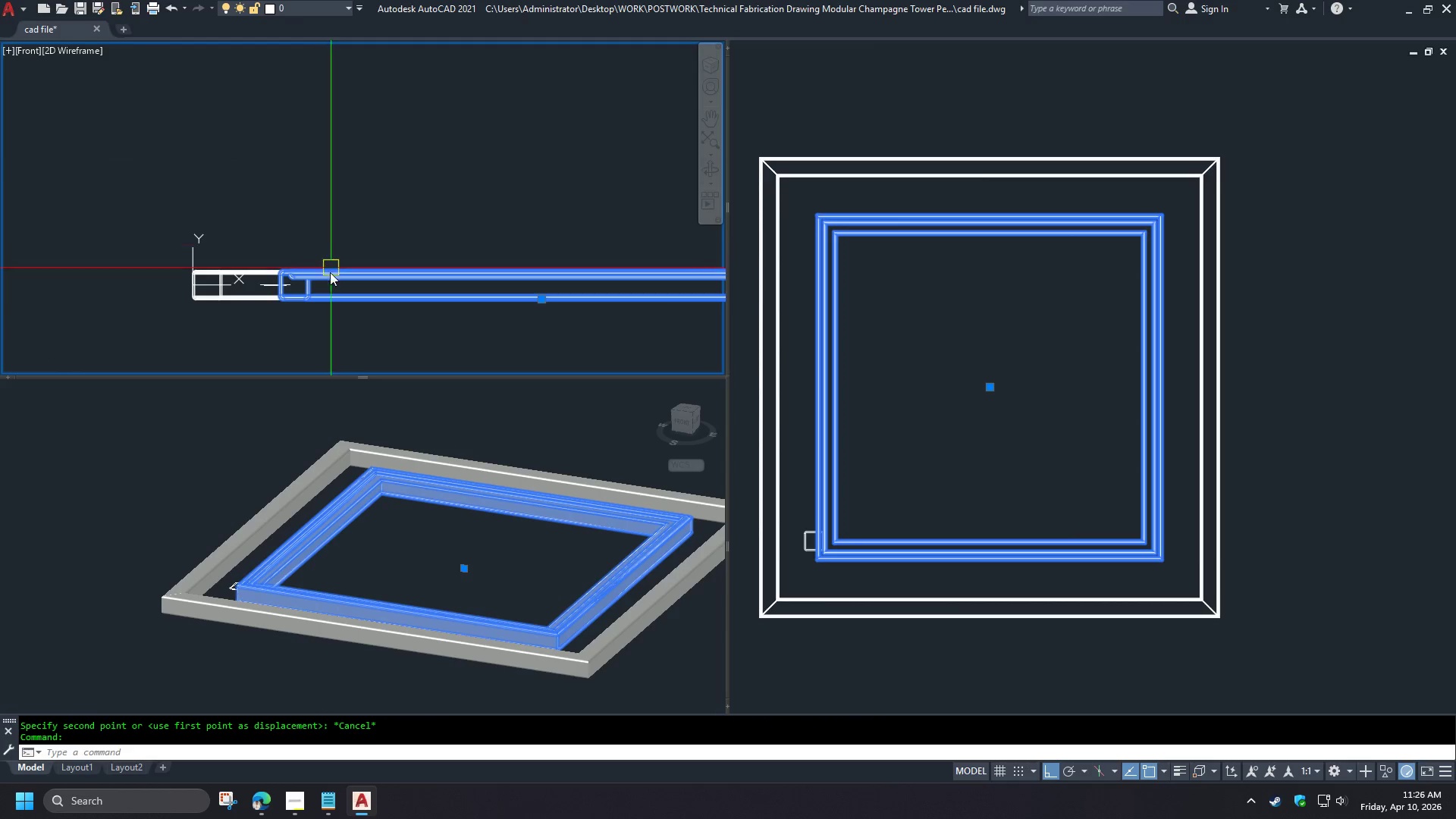 
left_click_drag(start_coordinate=[451, 345], to_coordinate=[450, 341])
 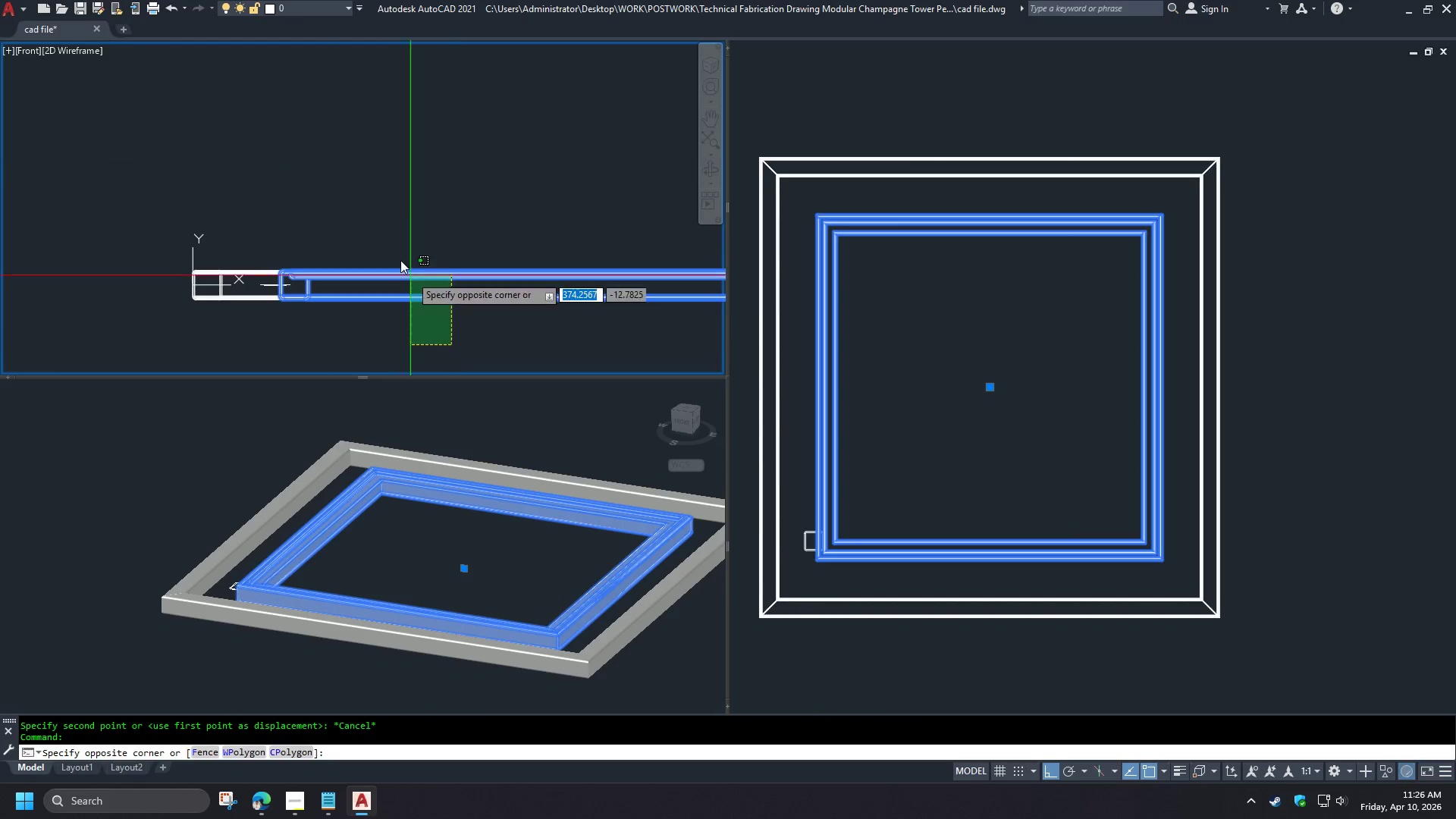 
double_click([387, 231])
 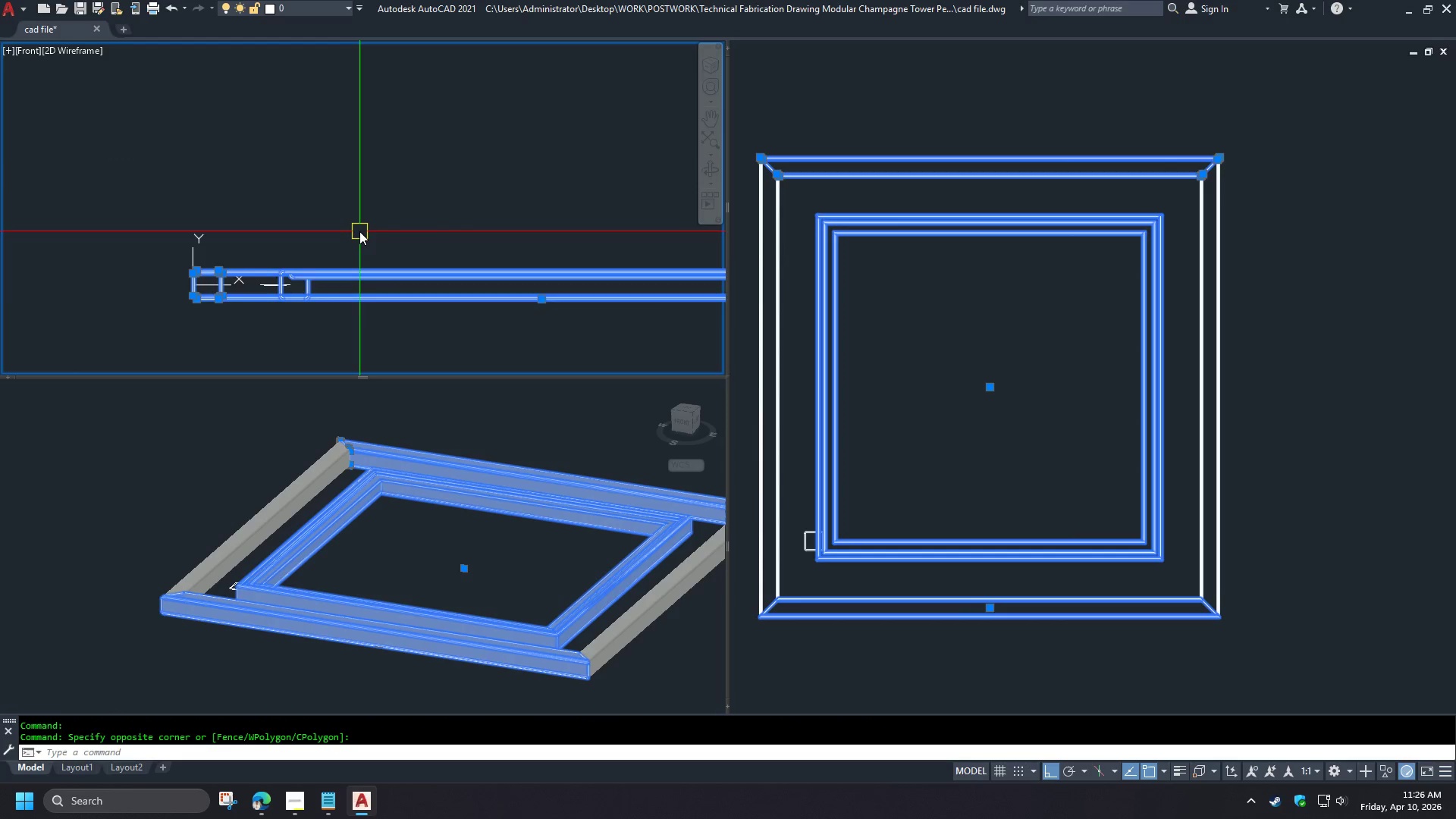 
scroll: coordinate [359, 231], scroll_direction: up, amount: 1.0
 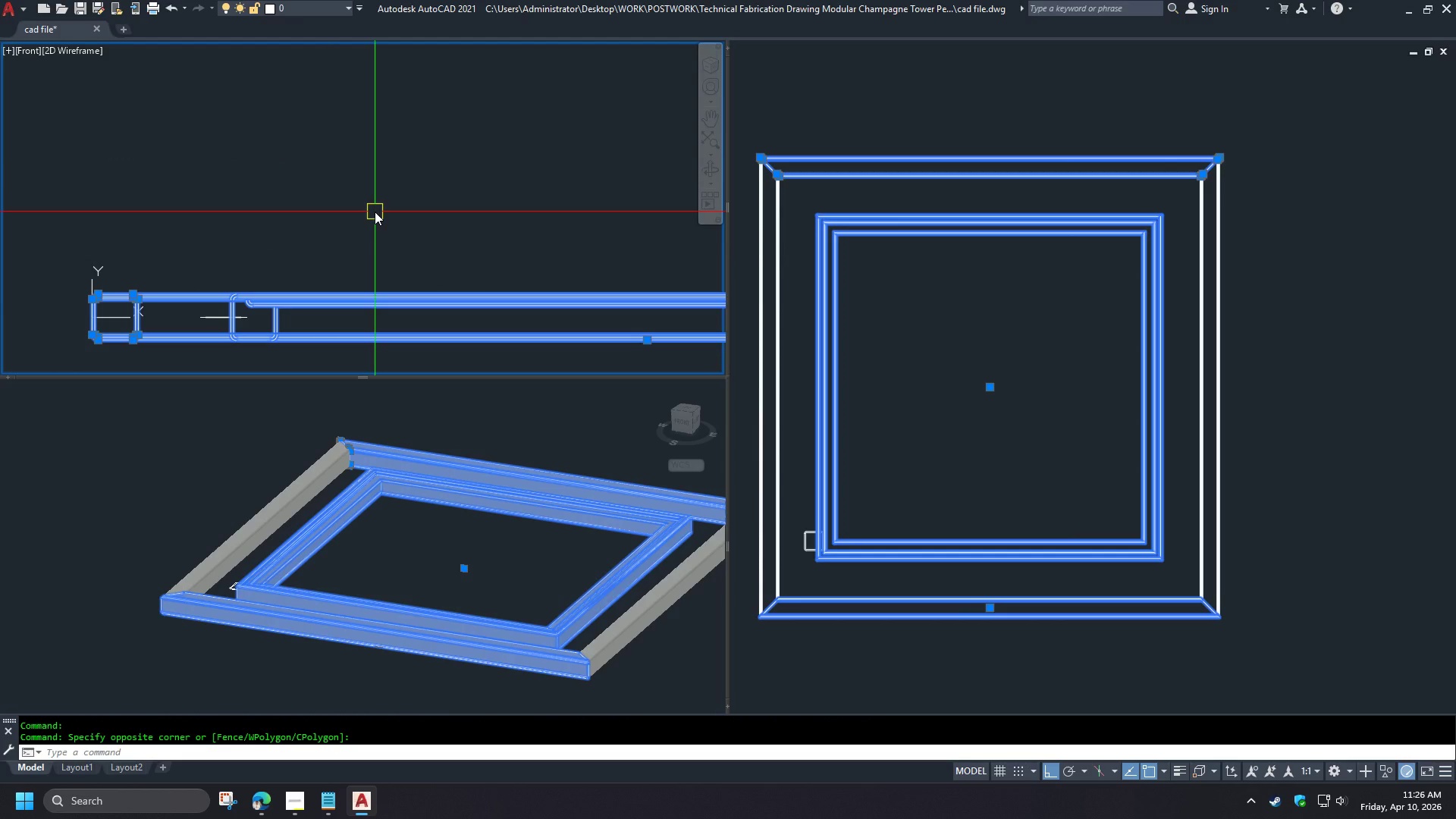 
key(Escape)
 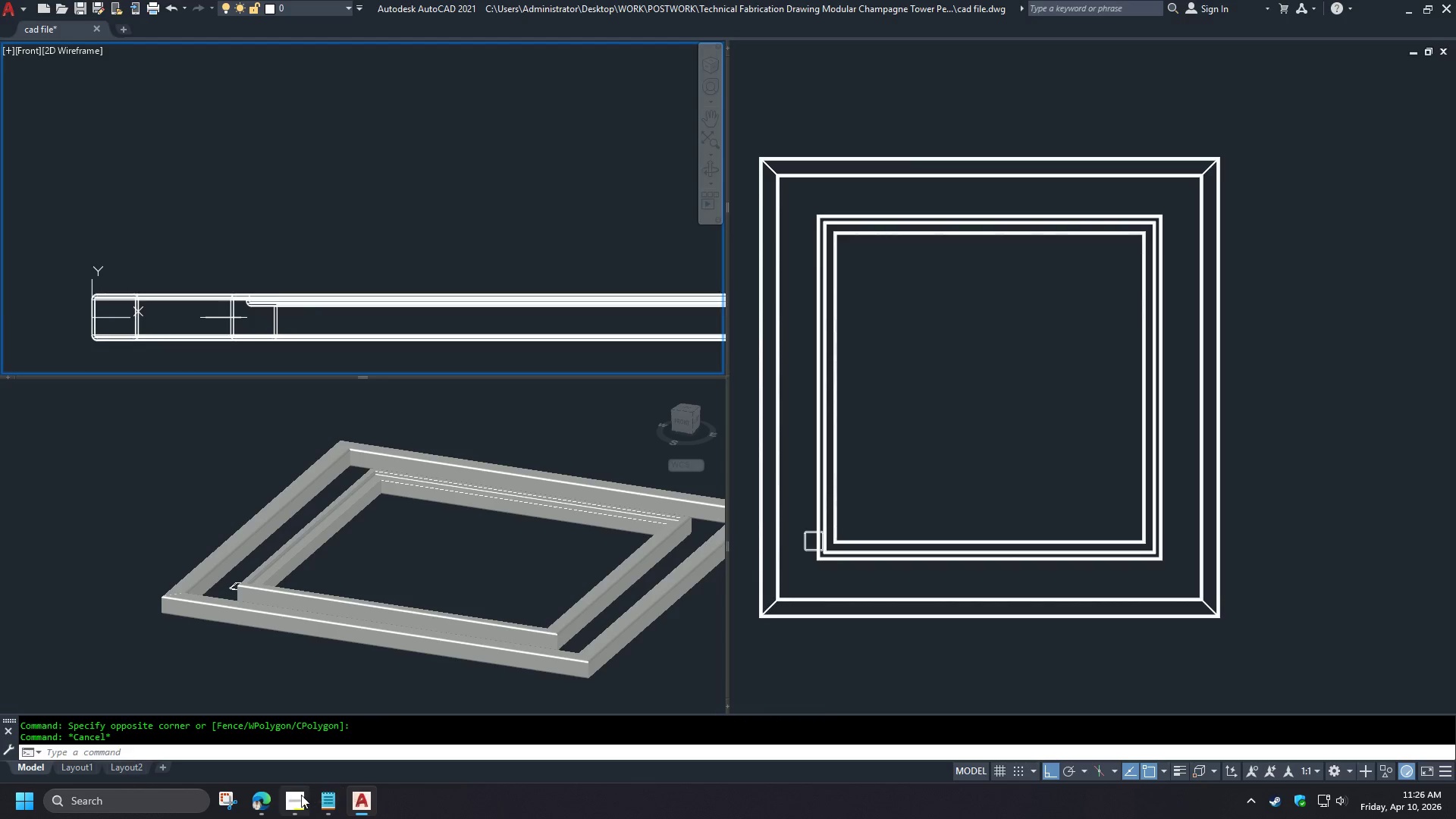 
left_click([298, 797])